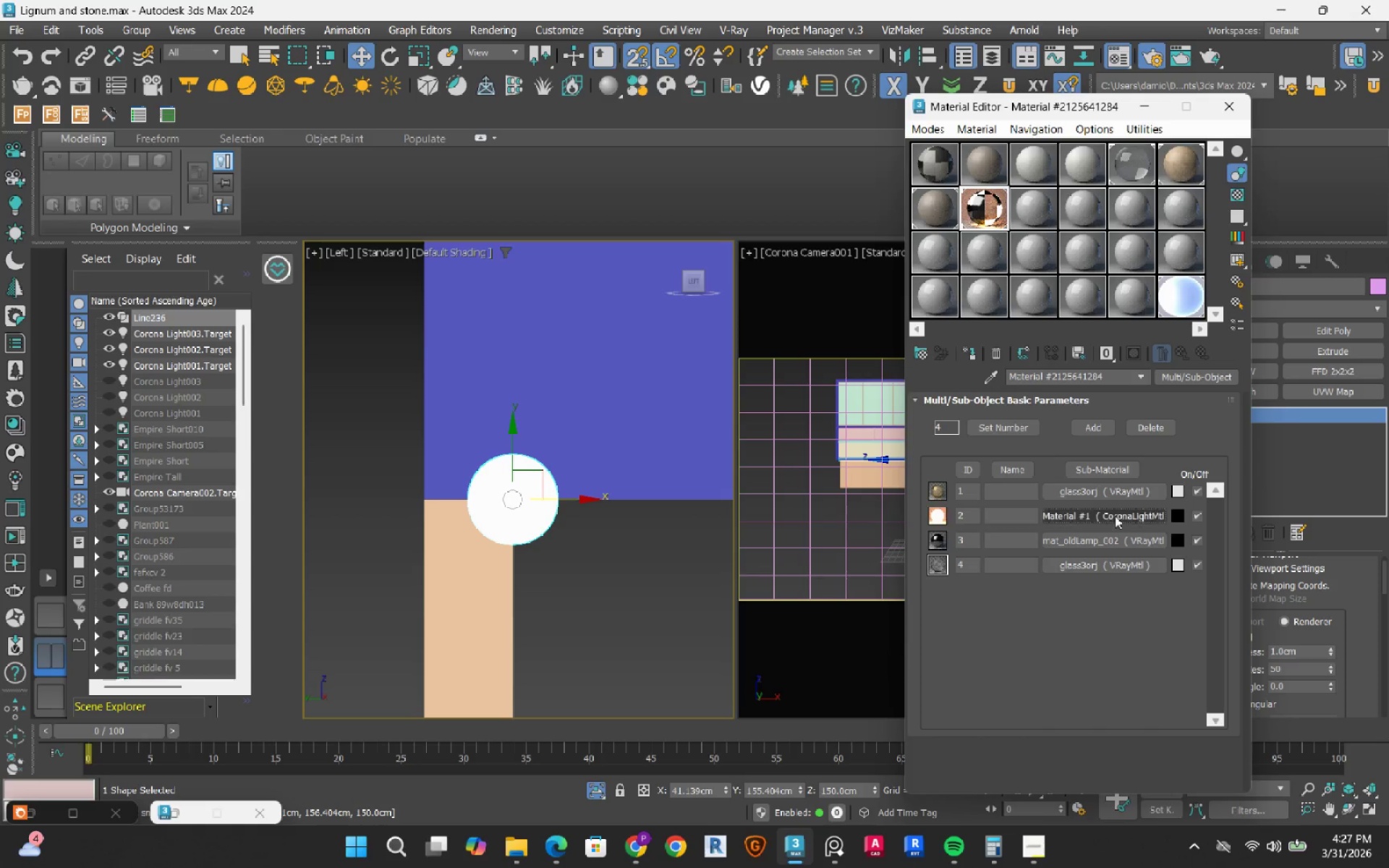 
left_click_drag(start_coordinate=[1097, 514], to_coordinate=[1083, 365])
 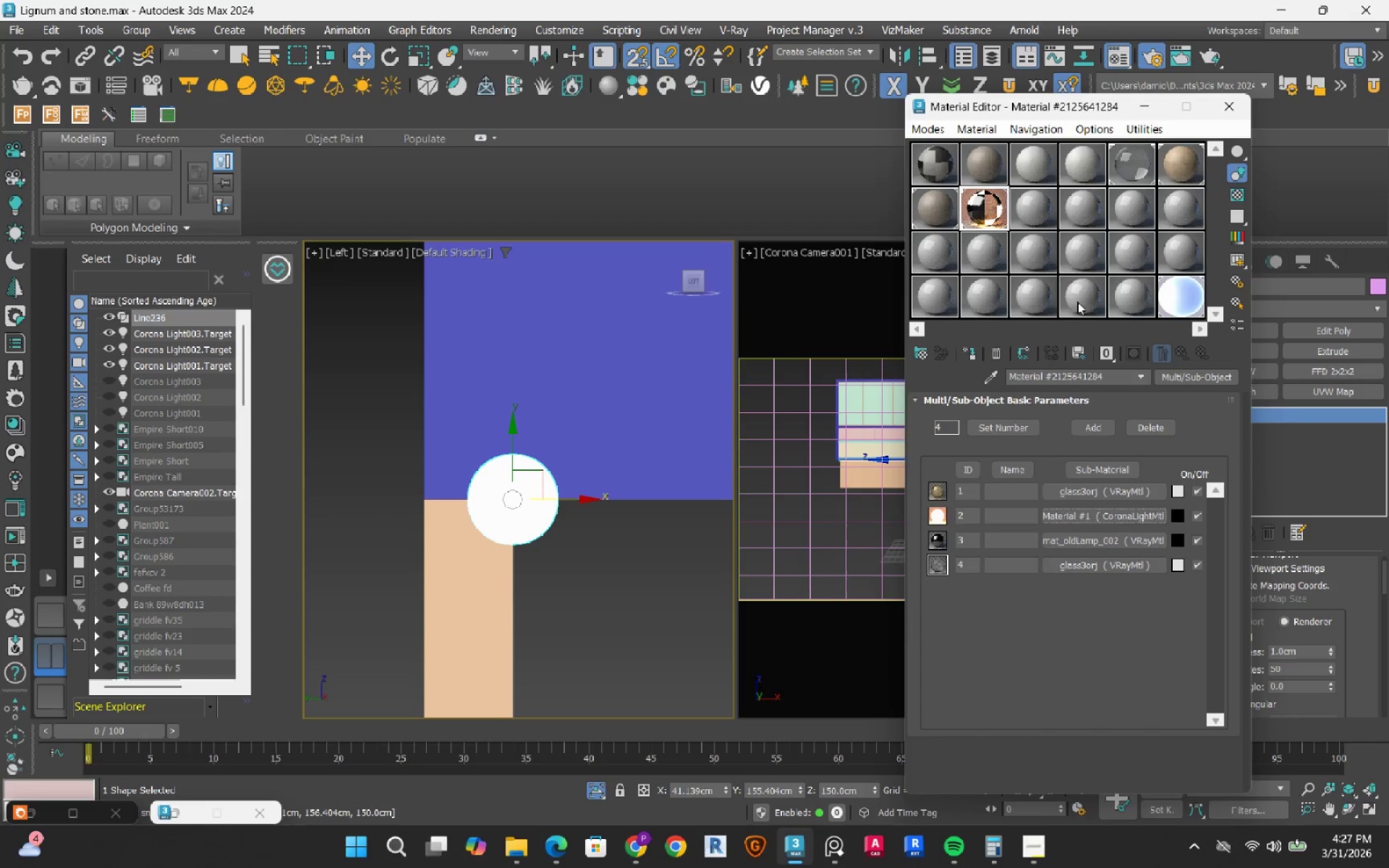 
left_click_drag(start_coordinate=[1076, 296], to_coordinate=[1068, 260])
 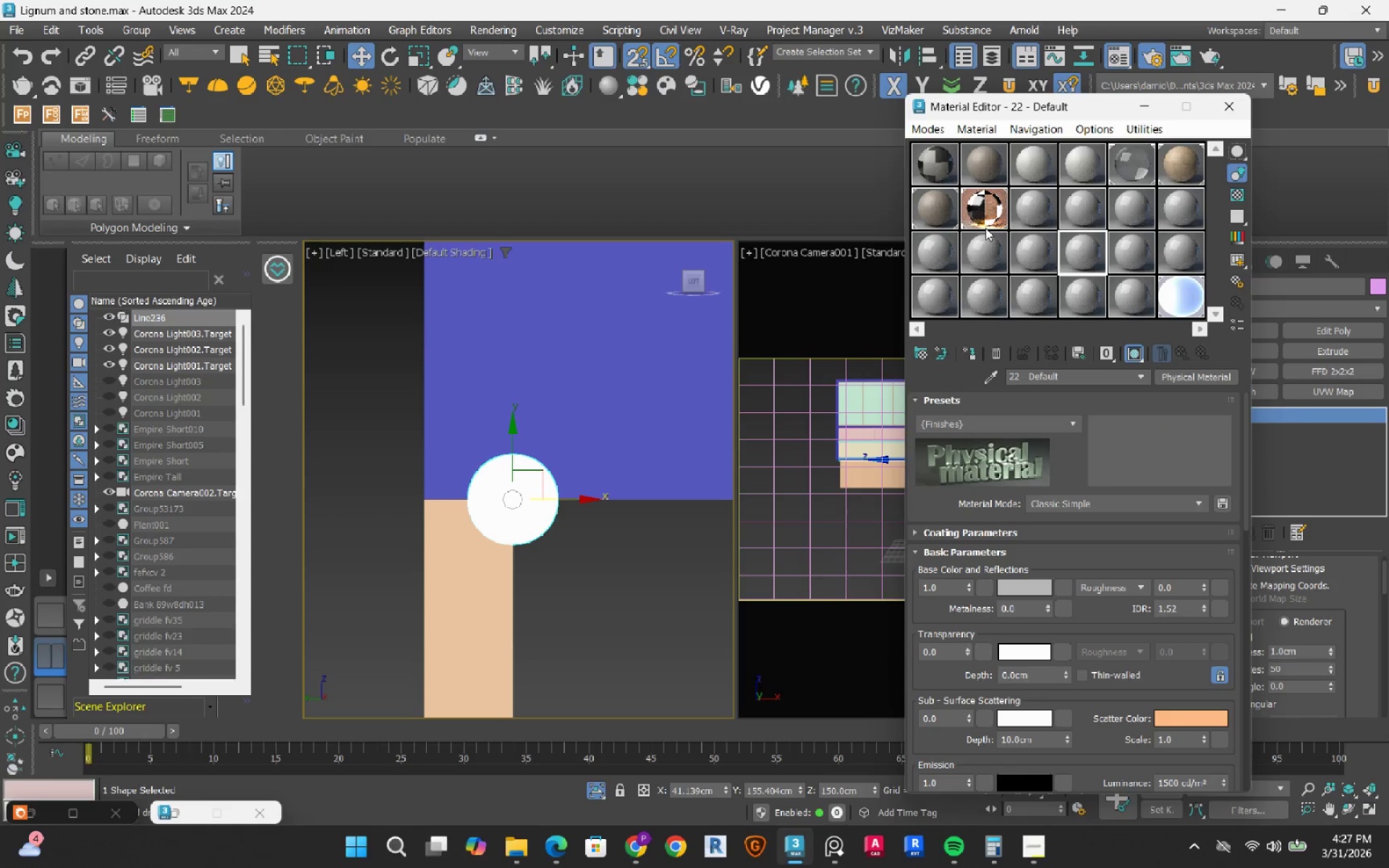 
double_click([990, 205])
 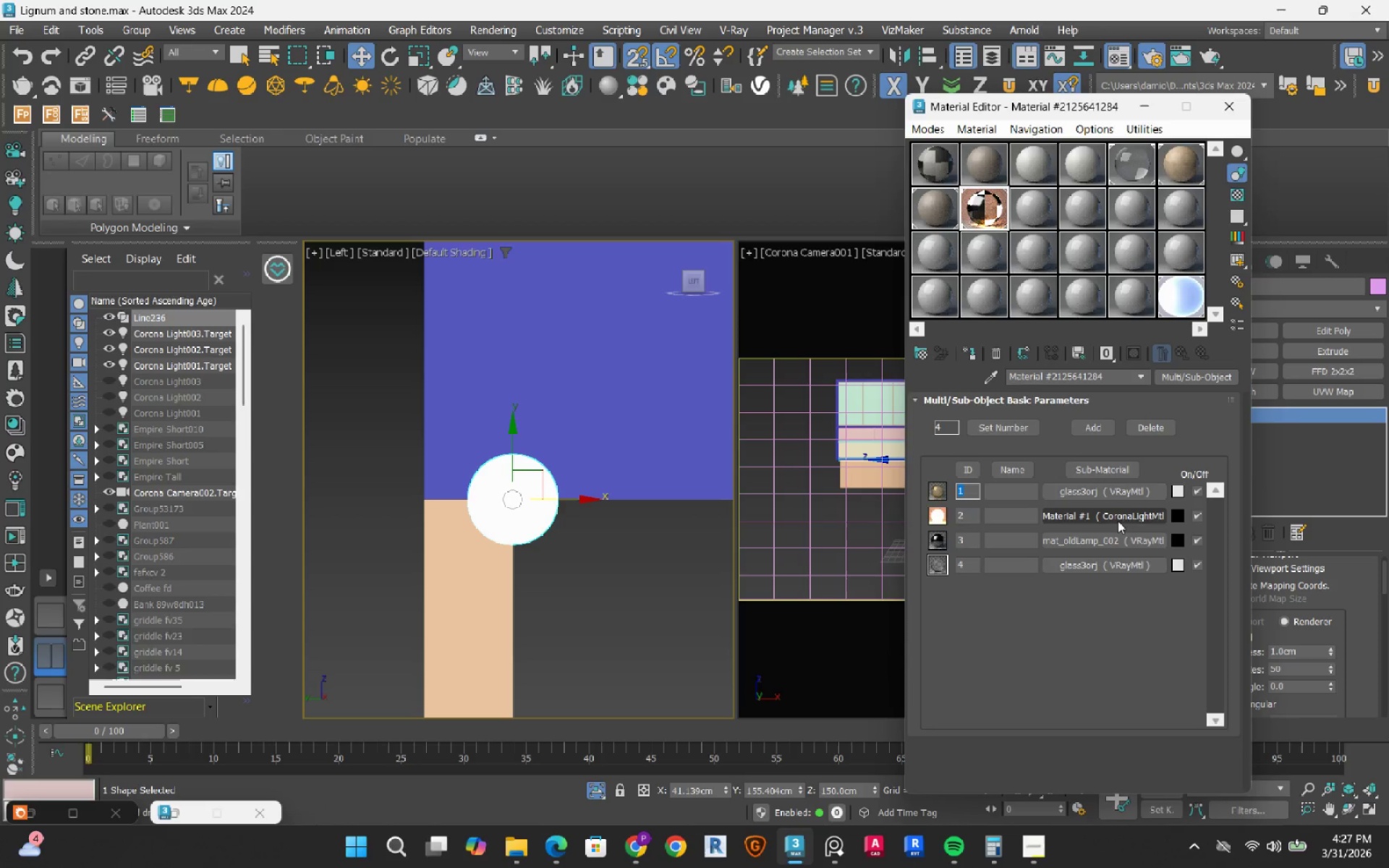 
left_click_drag(start_coordinate=[1108, 513], to_coordinate=[1035, 217])
 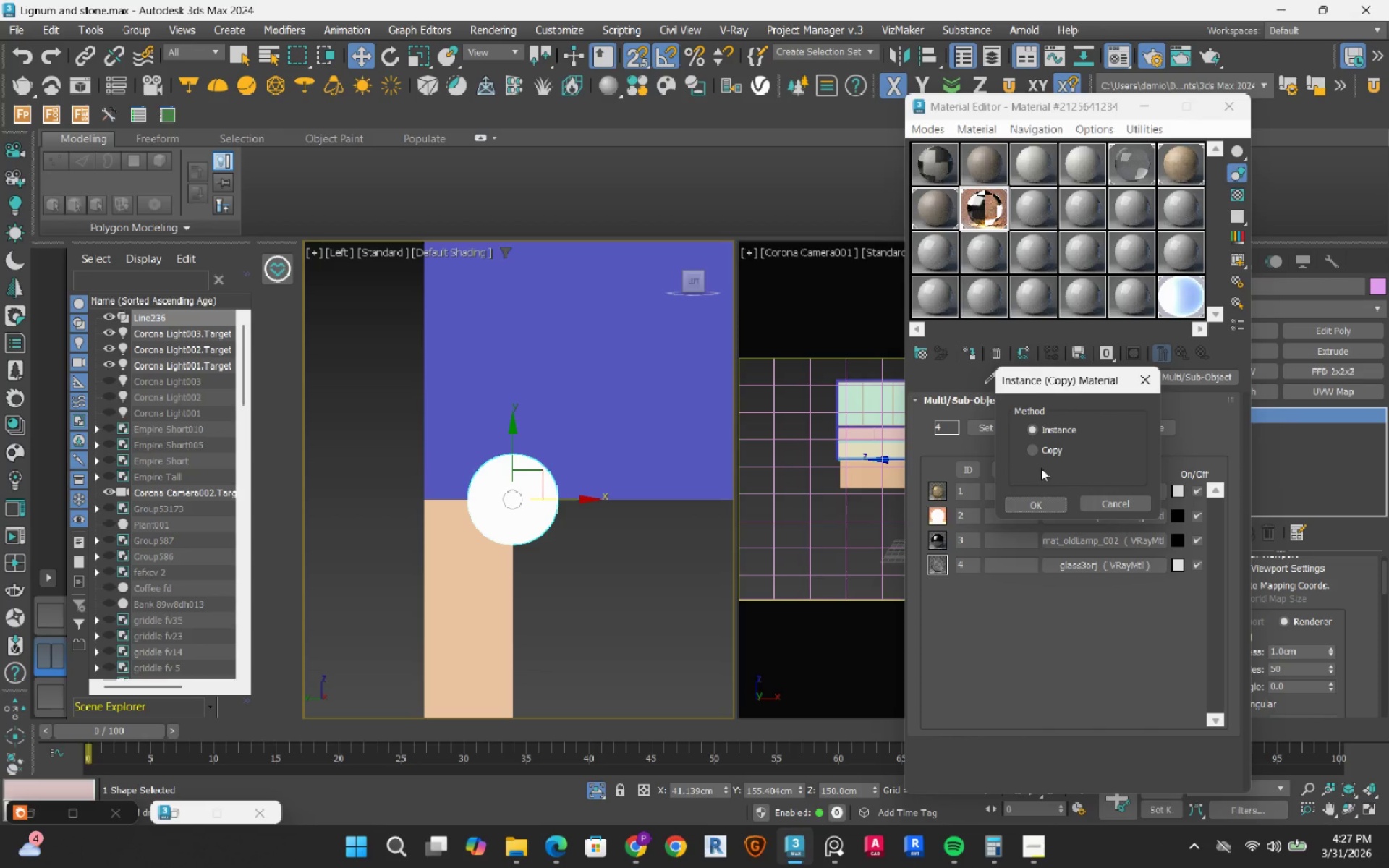 
left_click([1044, 456])
 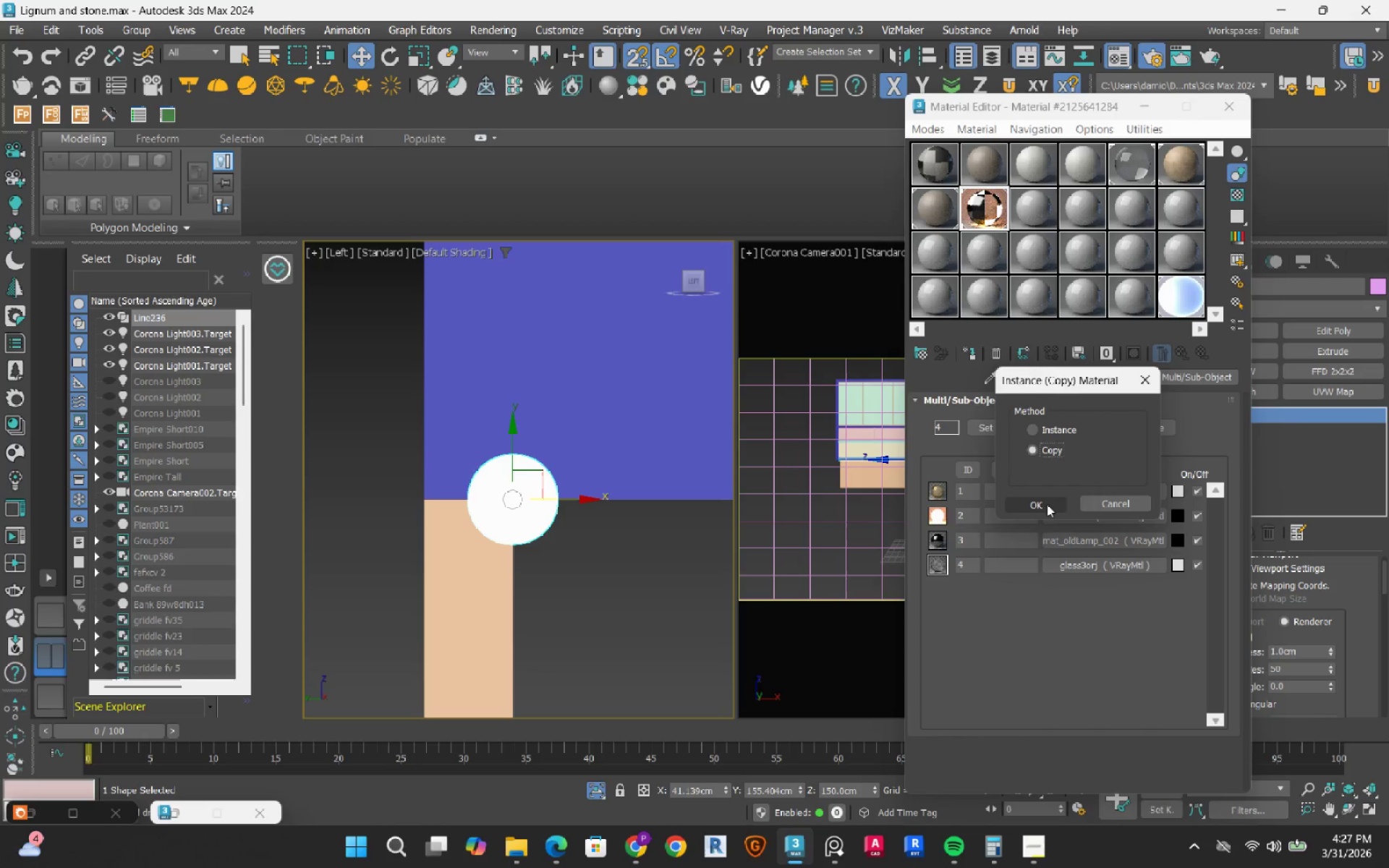 
left_click([1047, 506])
 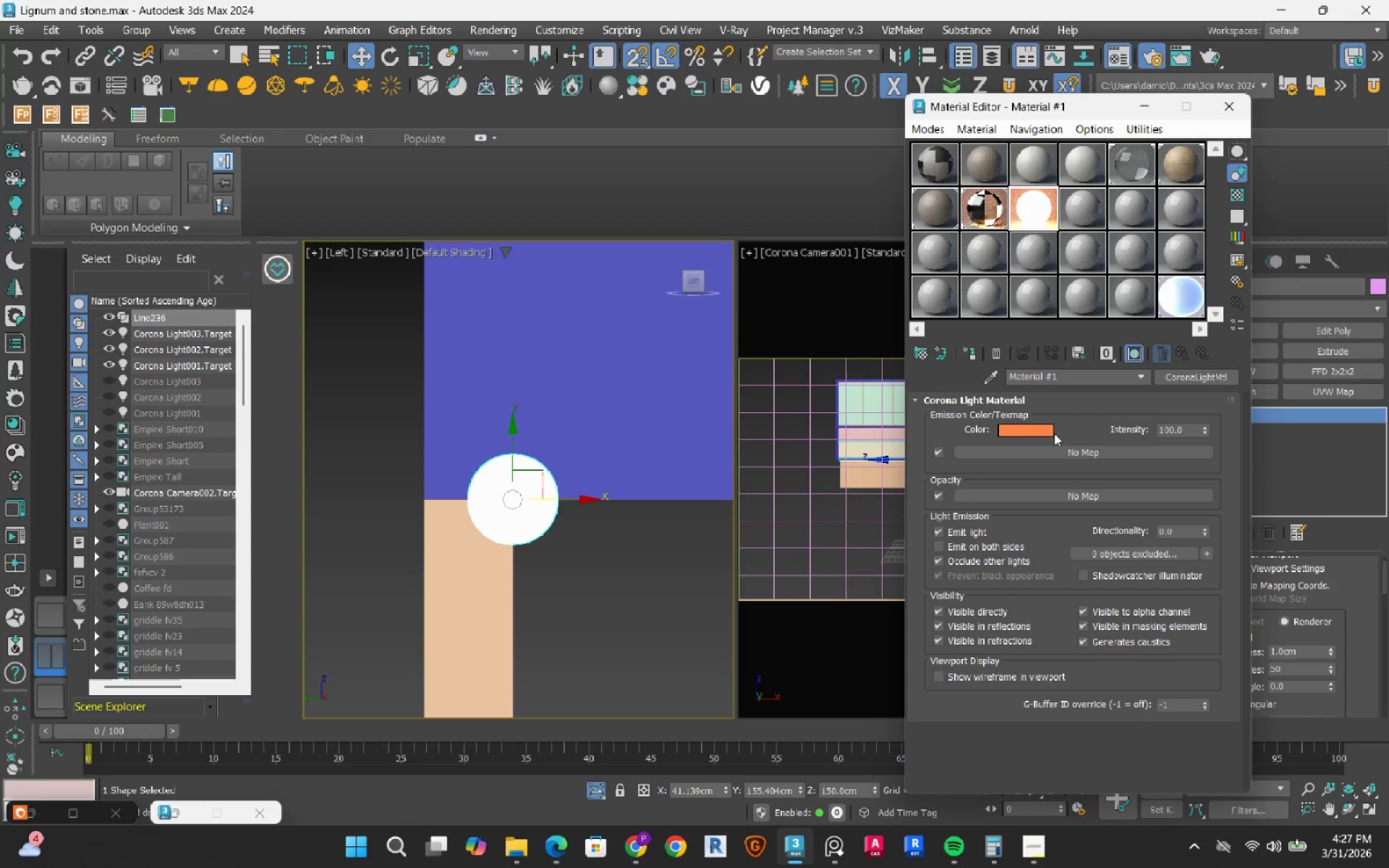 
left_click([1037, 431])
 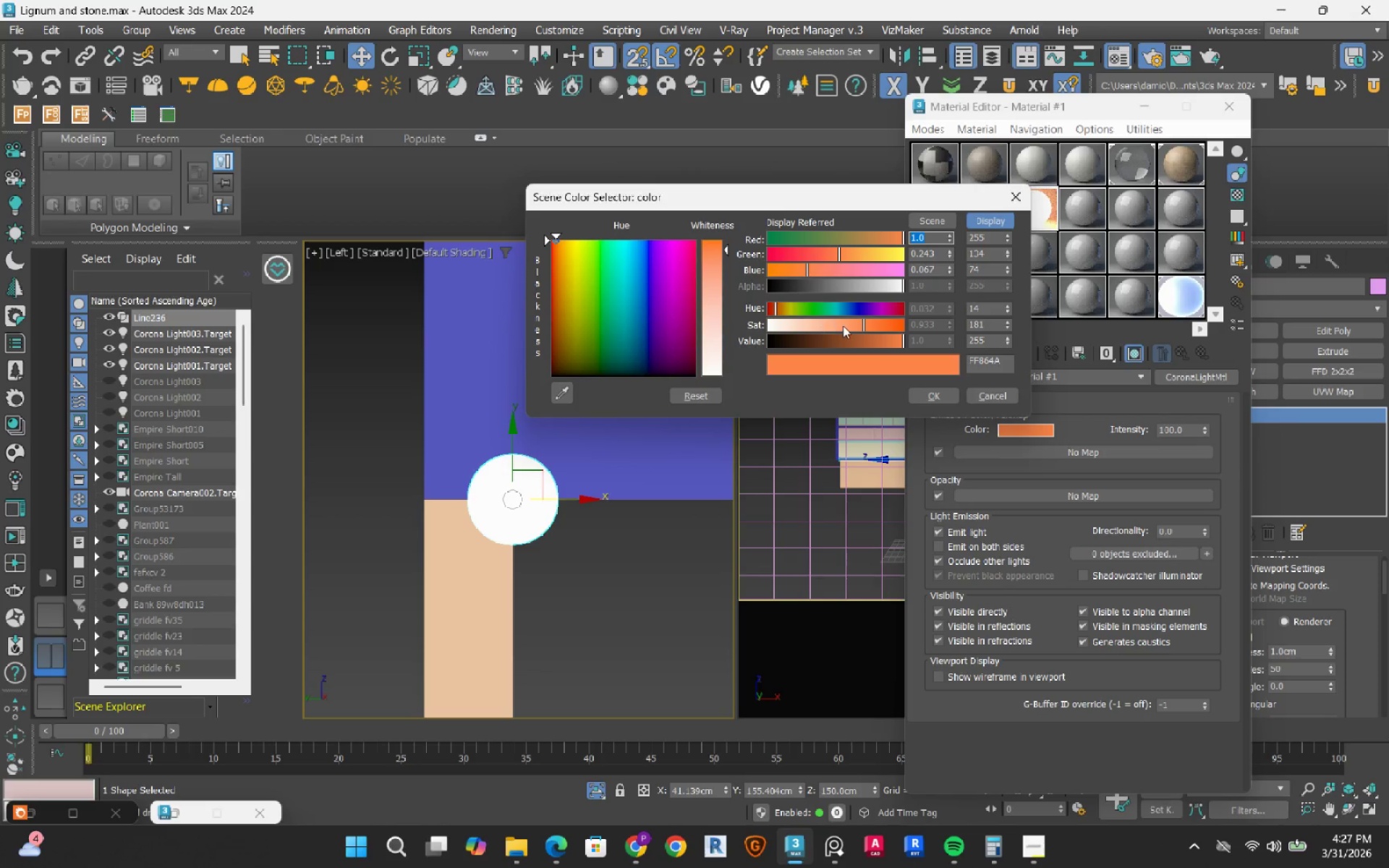 
left_click([839, 326])
 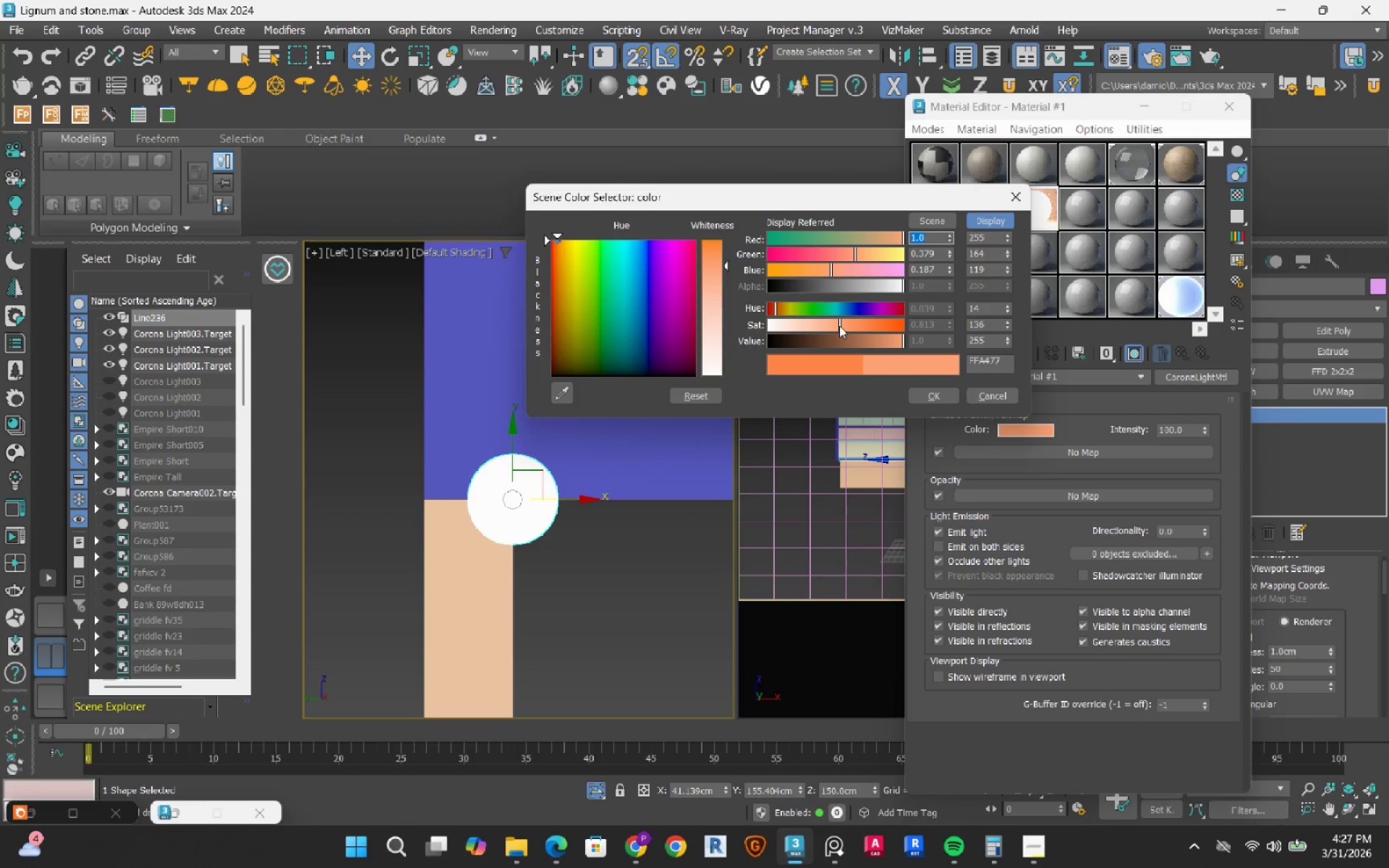 
left_click_drag(start_coordinate=[838, 326], to_coordinate=[806, 328])
 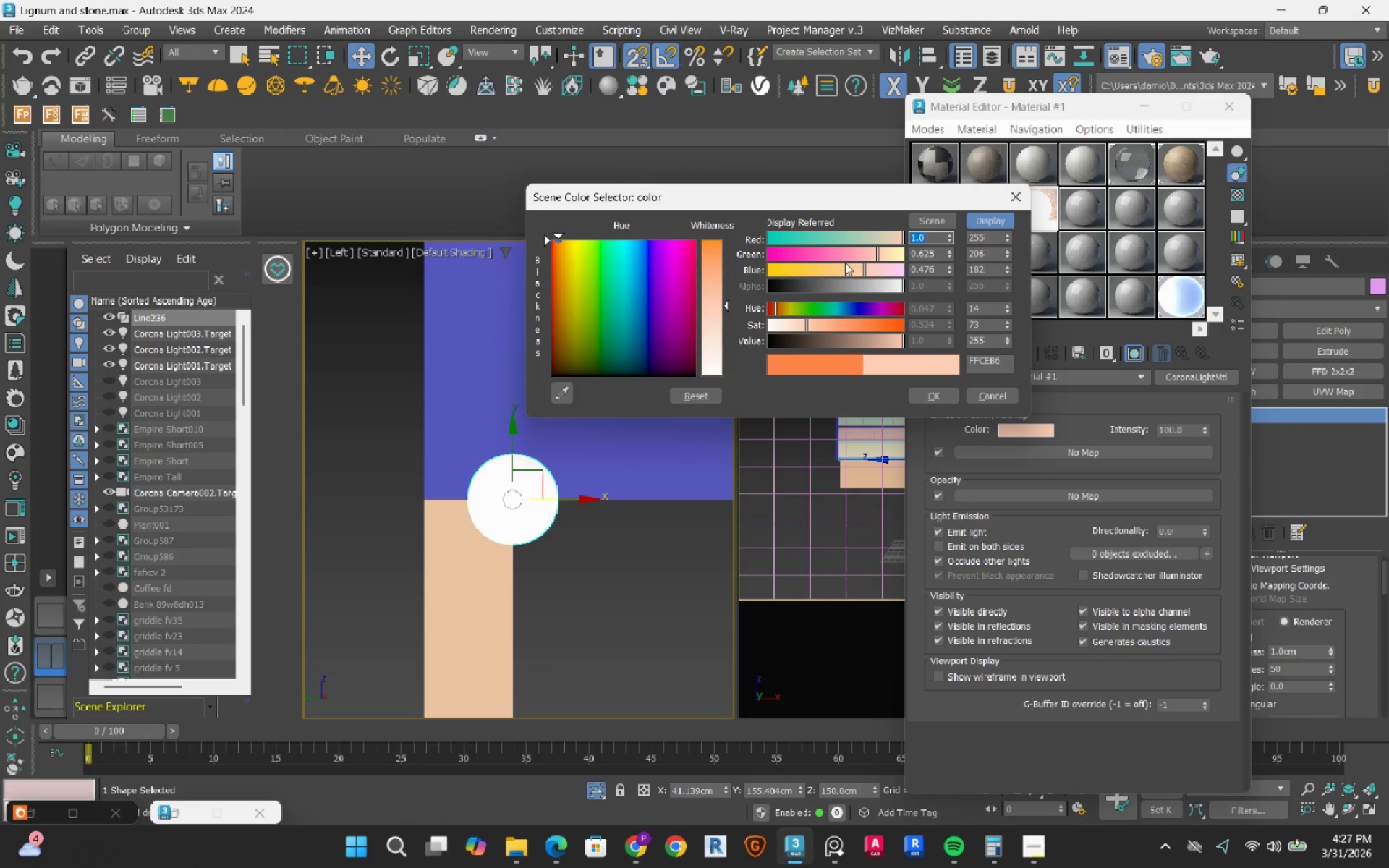 
left_click([840, 273])
 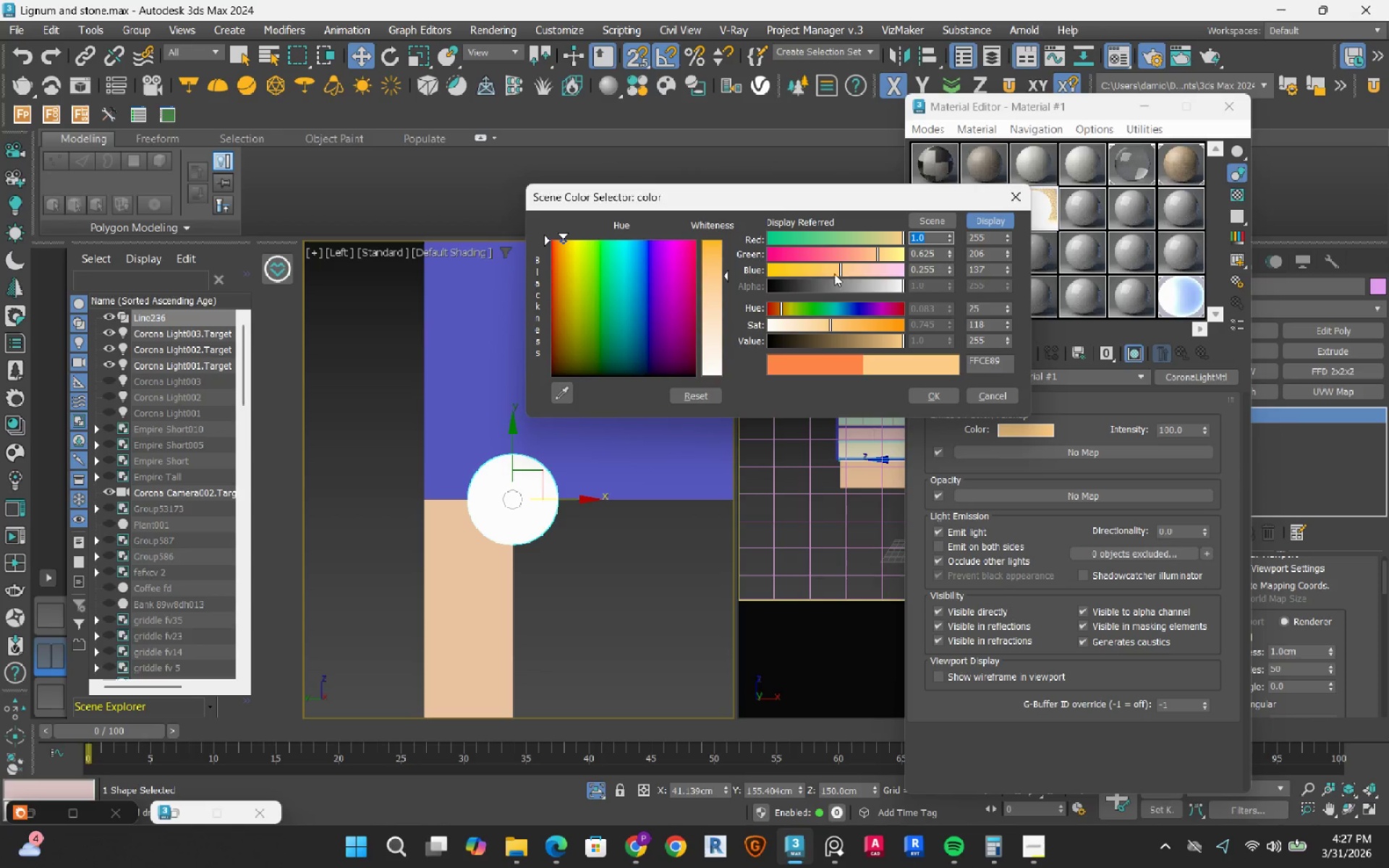 
left_click([828, 271])
 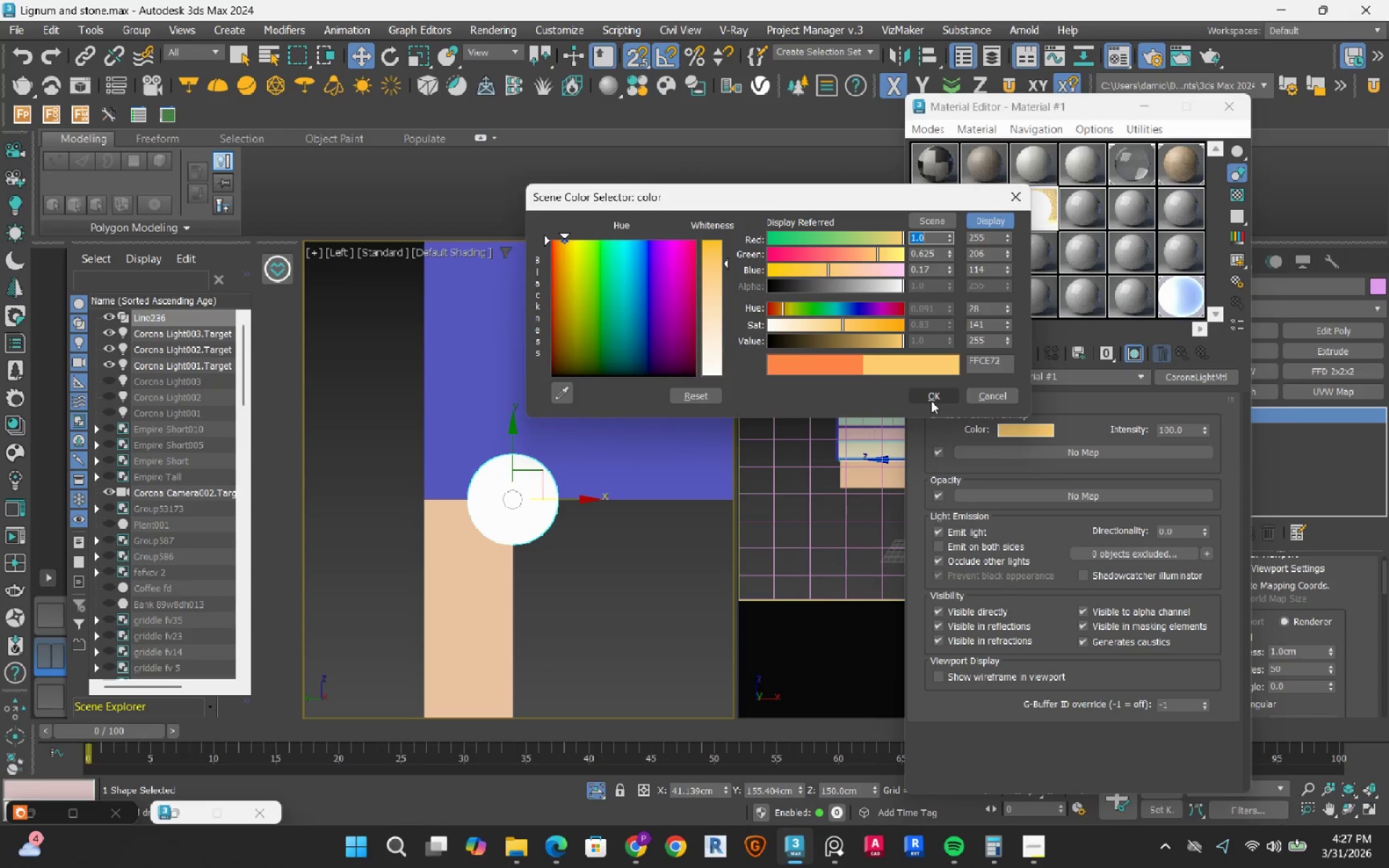 
left_click([931, 401])
 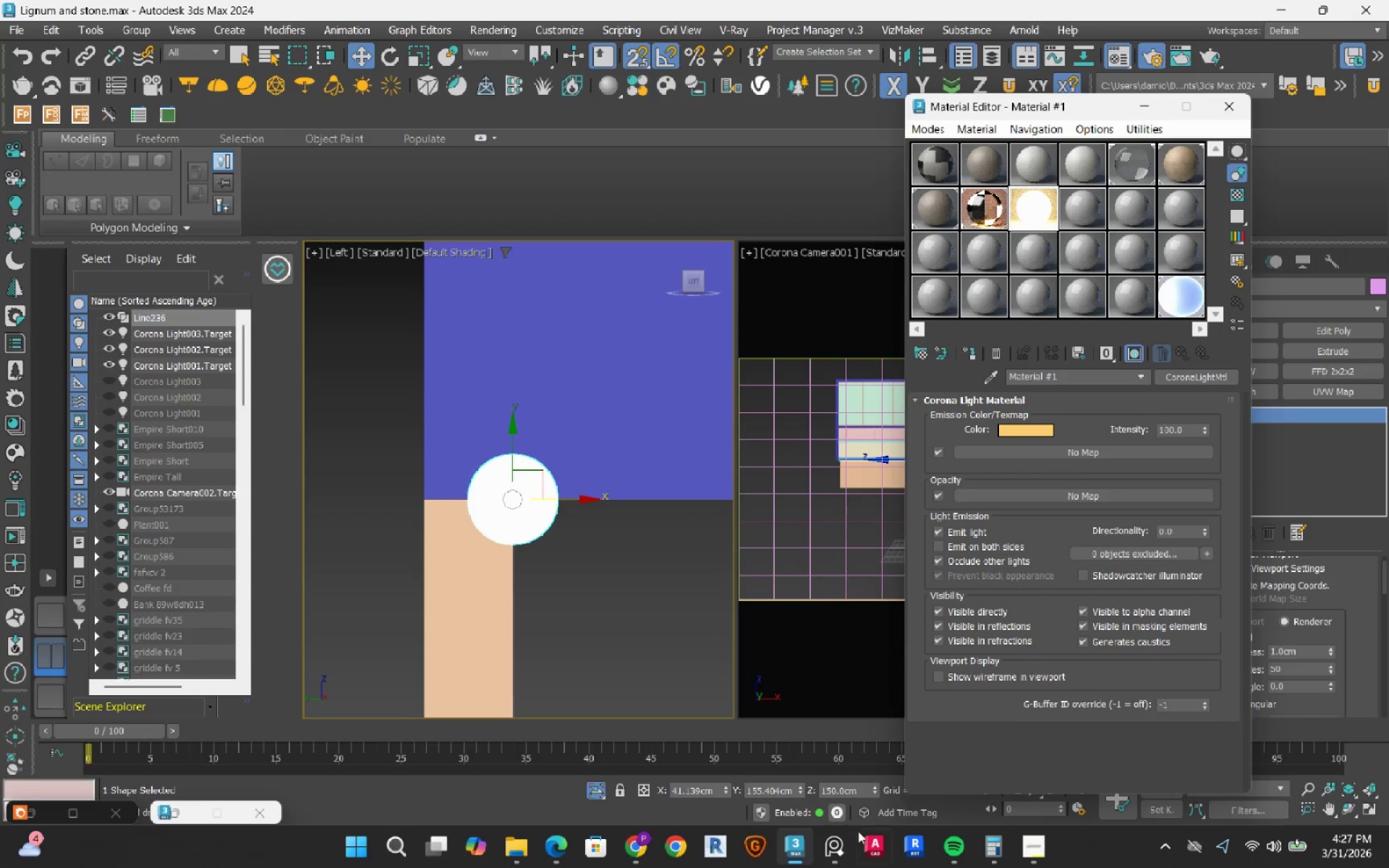 
left_click([832, 848])
 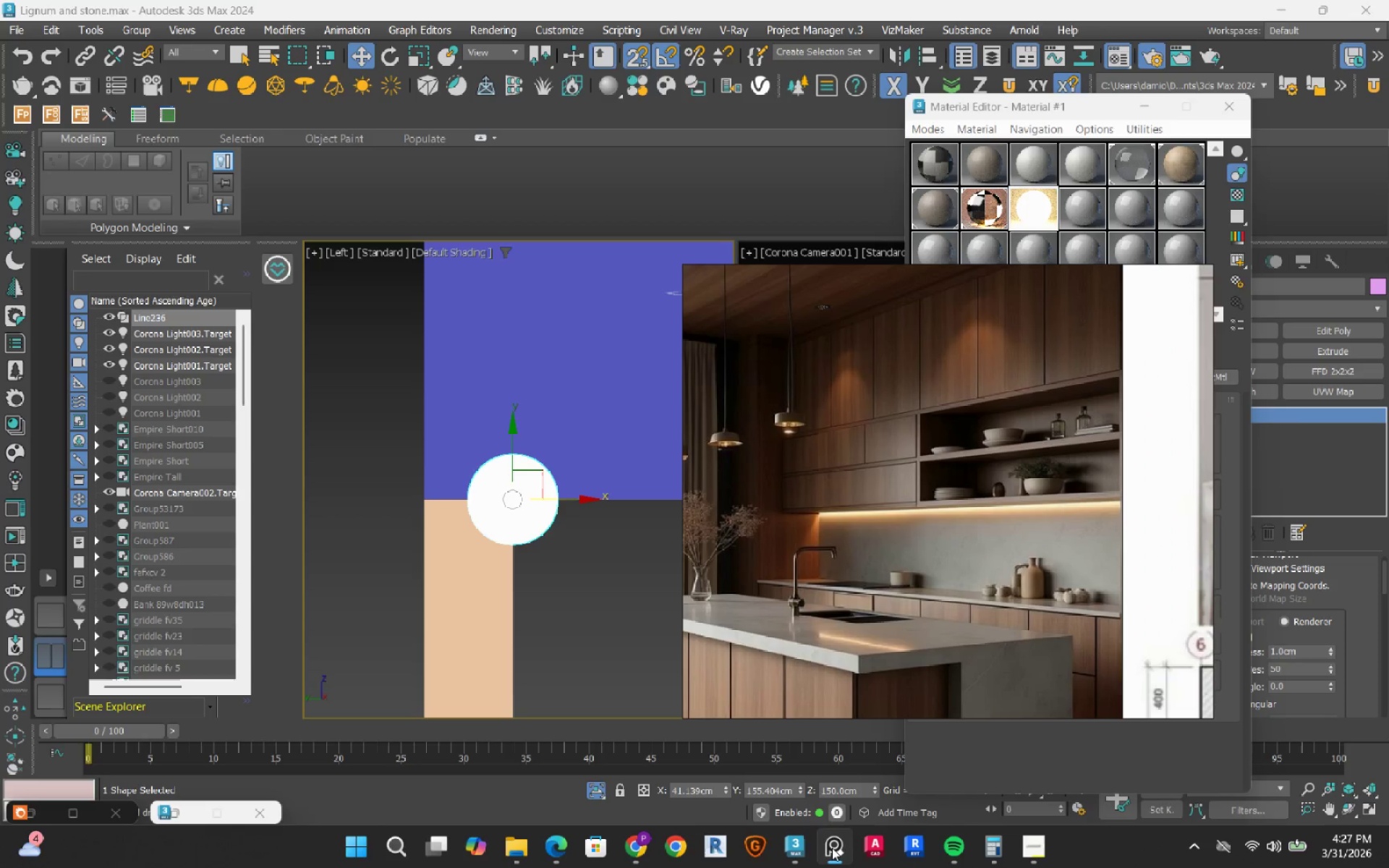 
left_click([832, 848])
 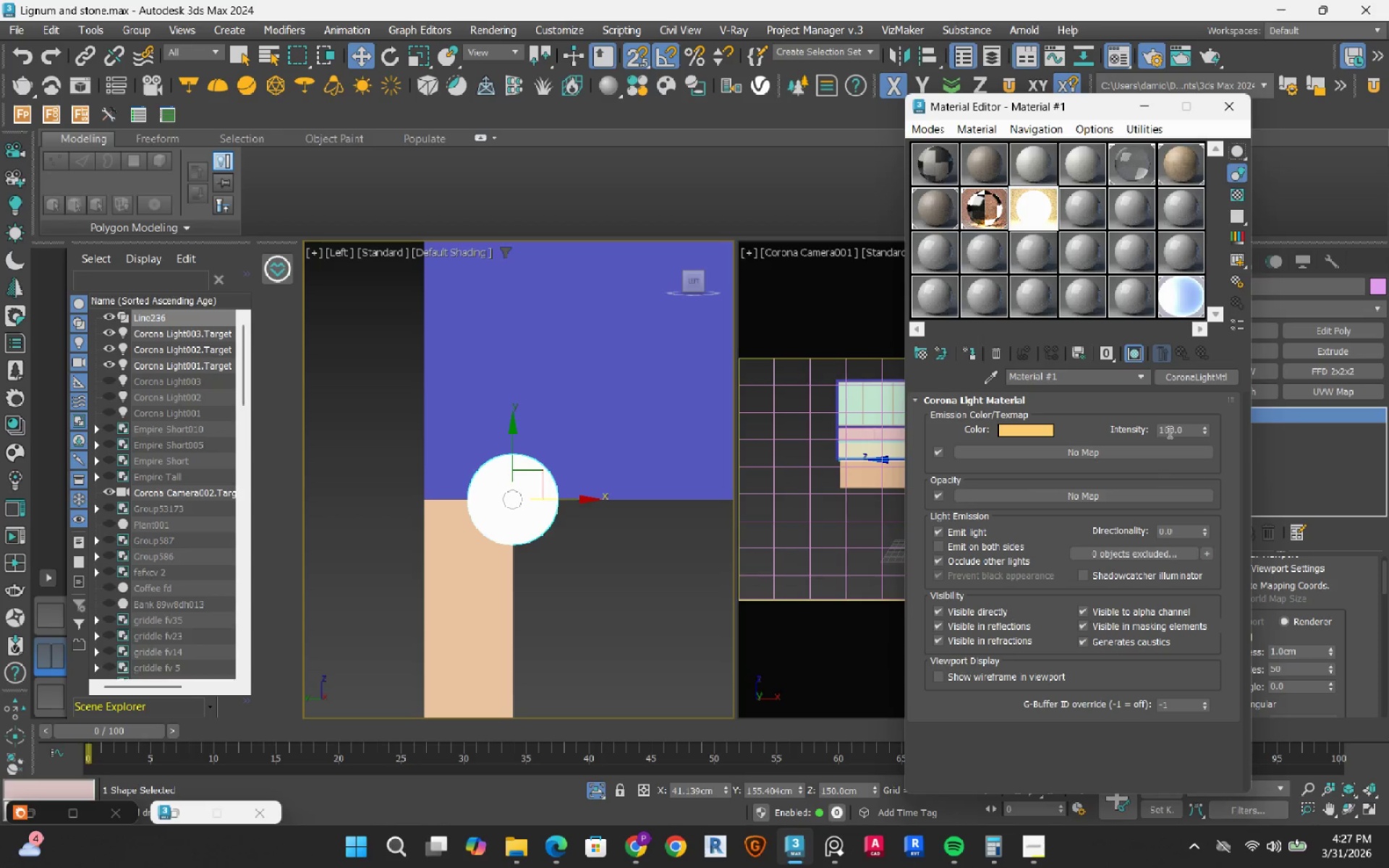 
double_click([1171, 429])
 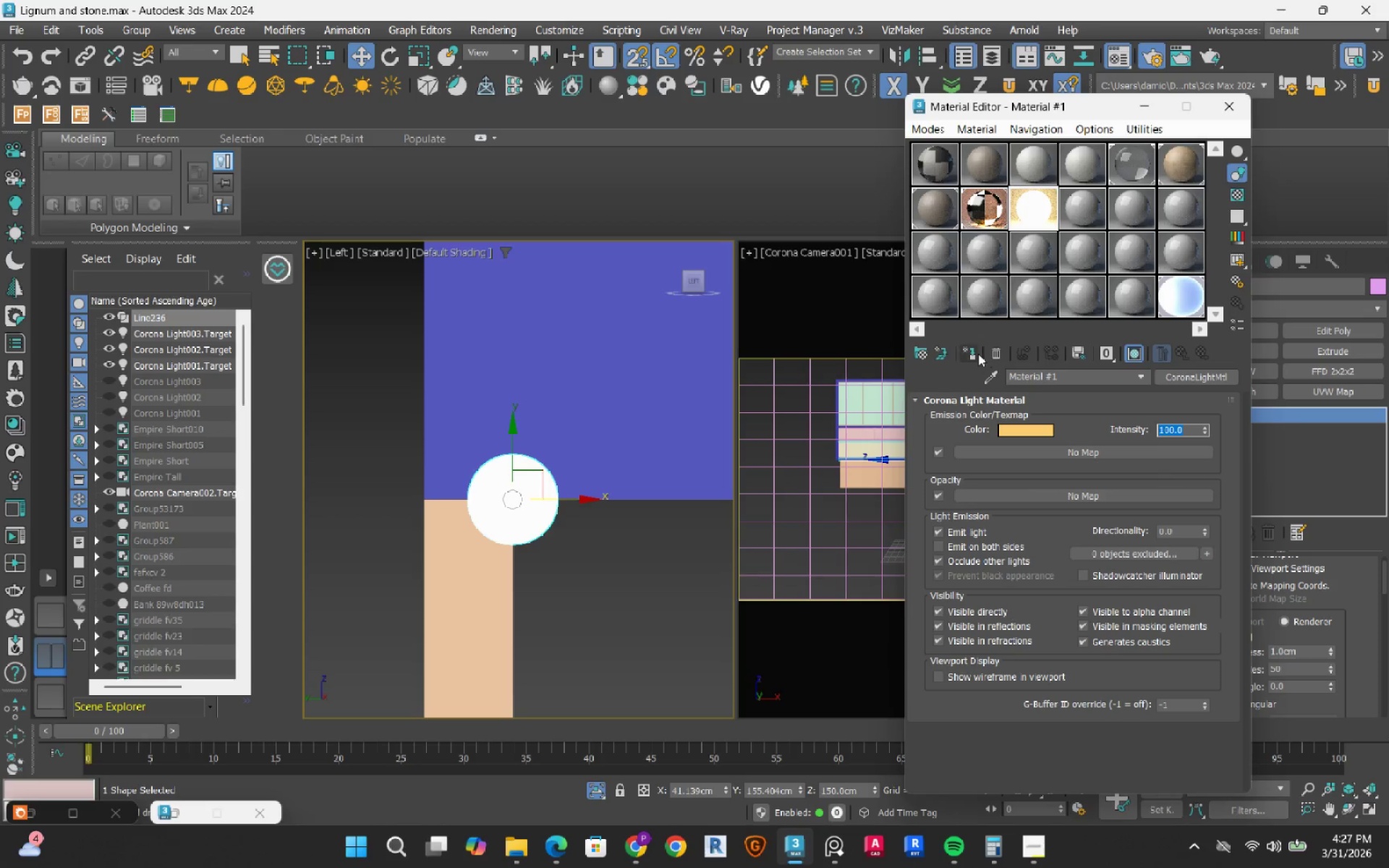 
left_click([972, 352])
 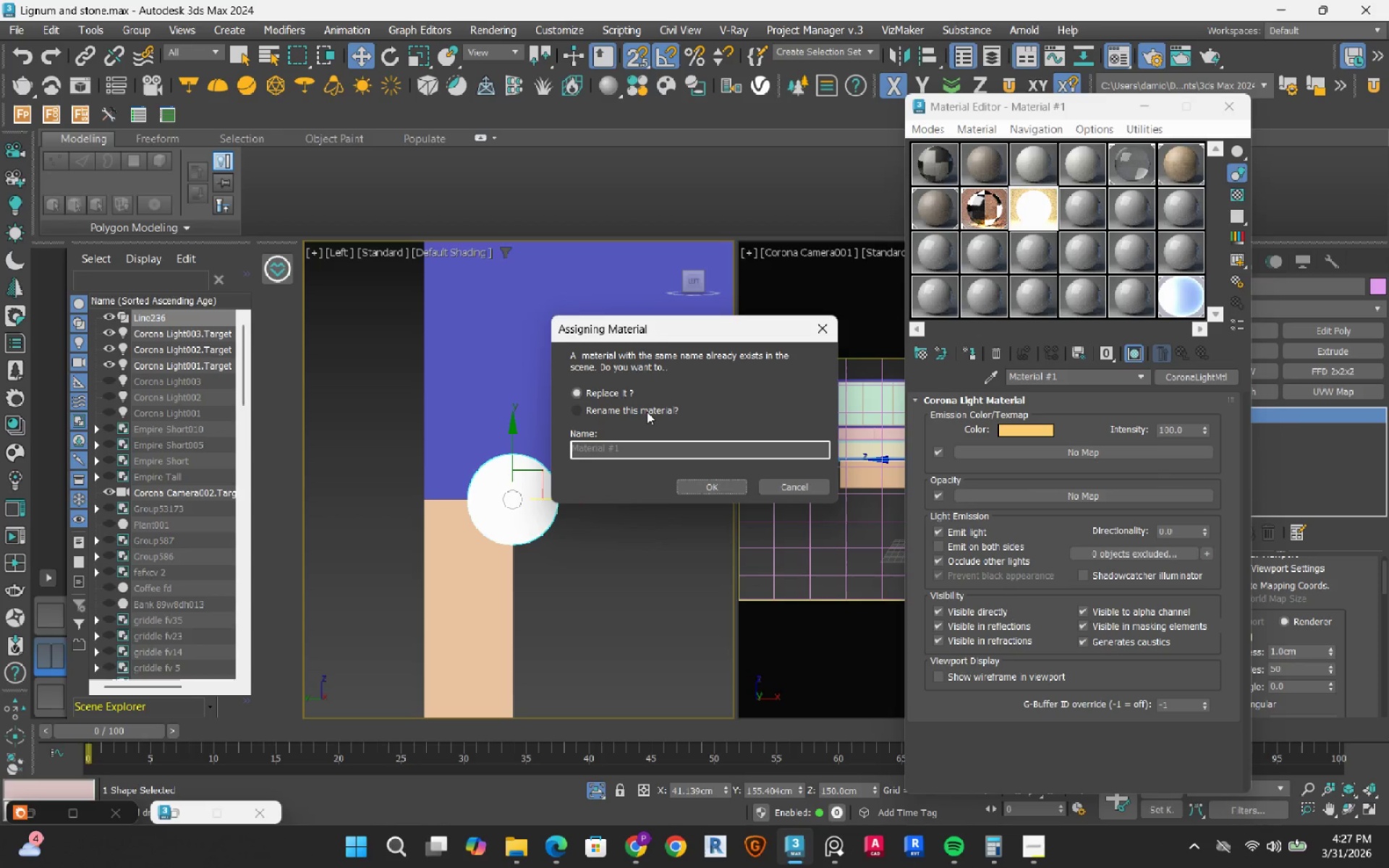 
double_click([645, 448])
 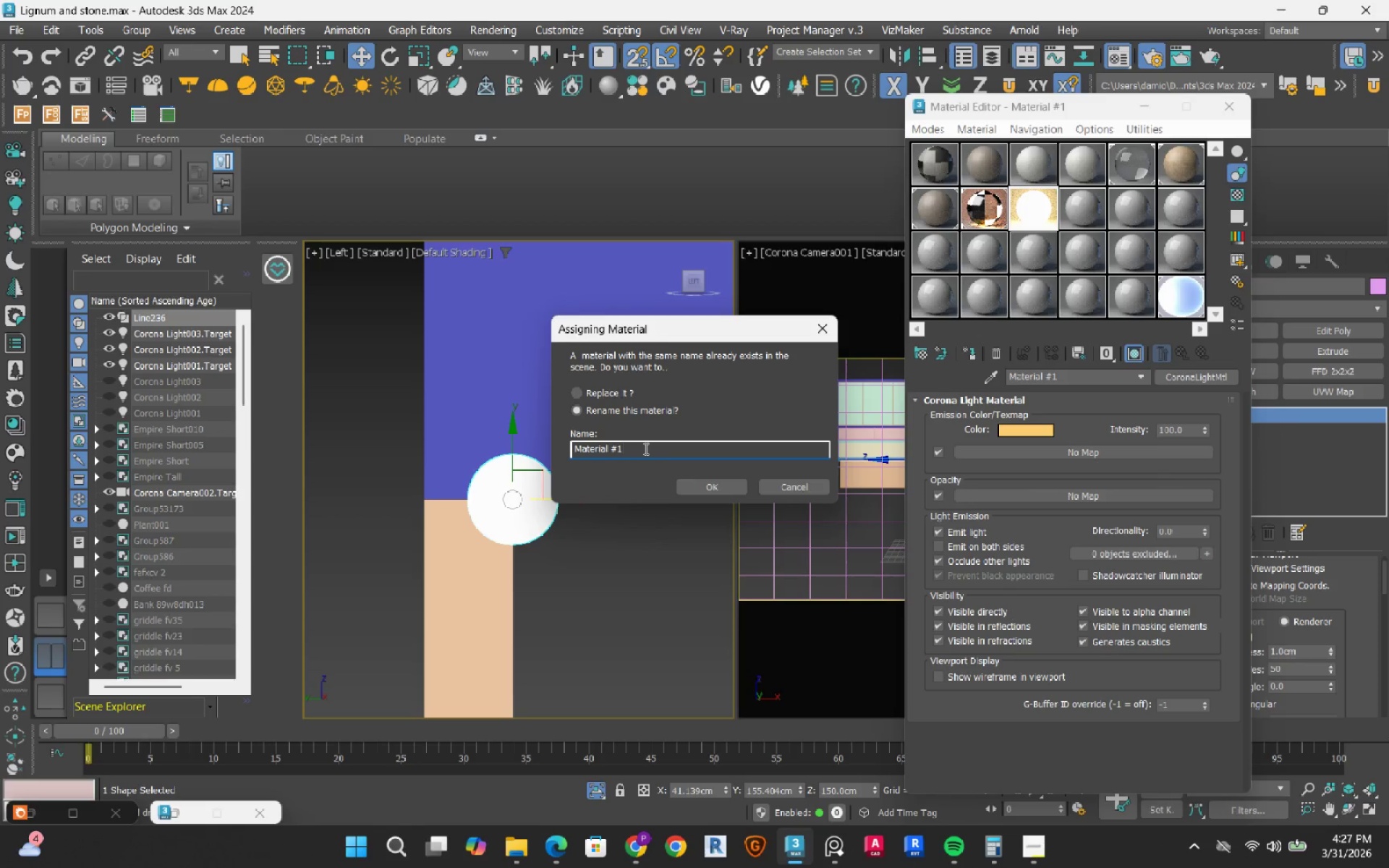 
key(Numpad2)
 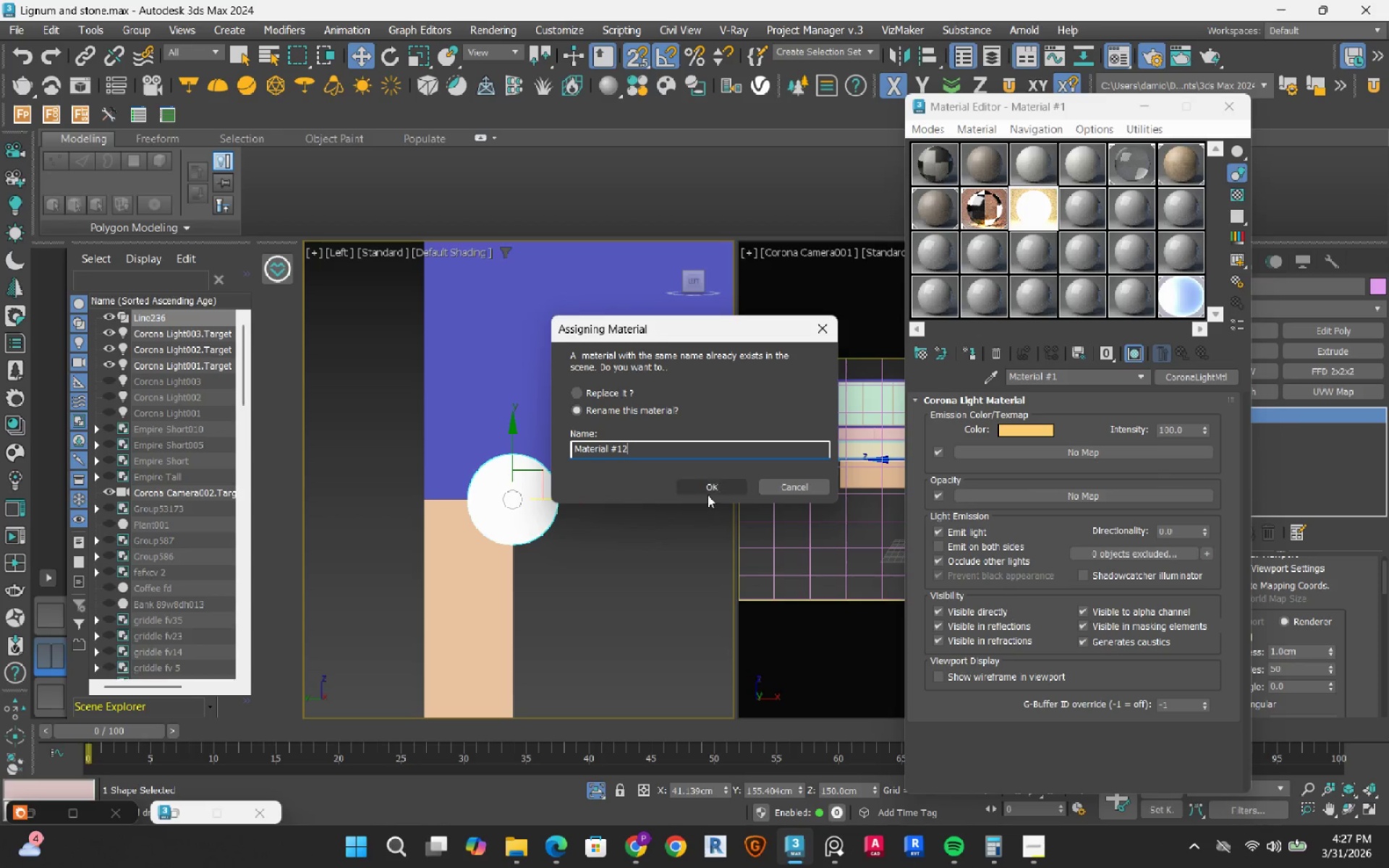 
left_click([708, 495])
 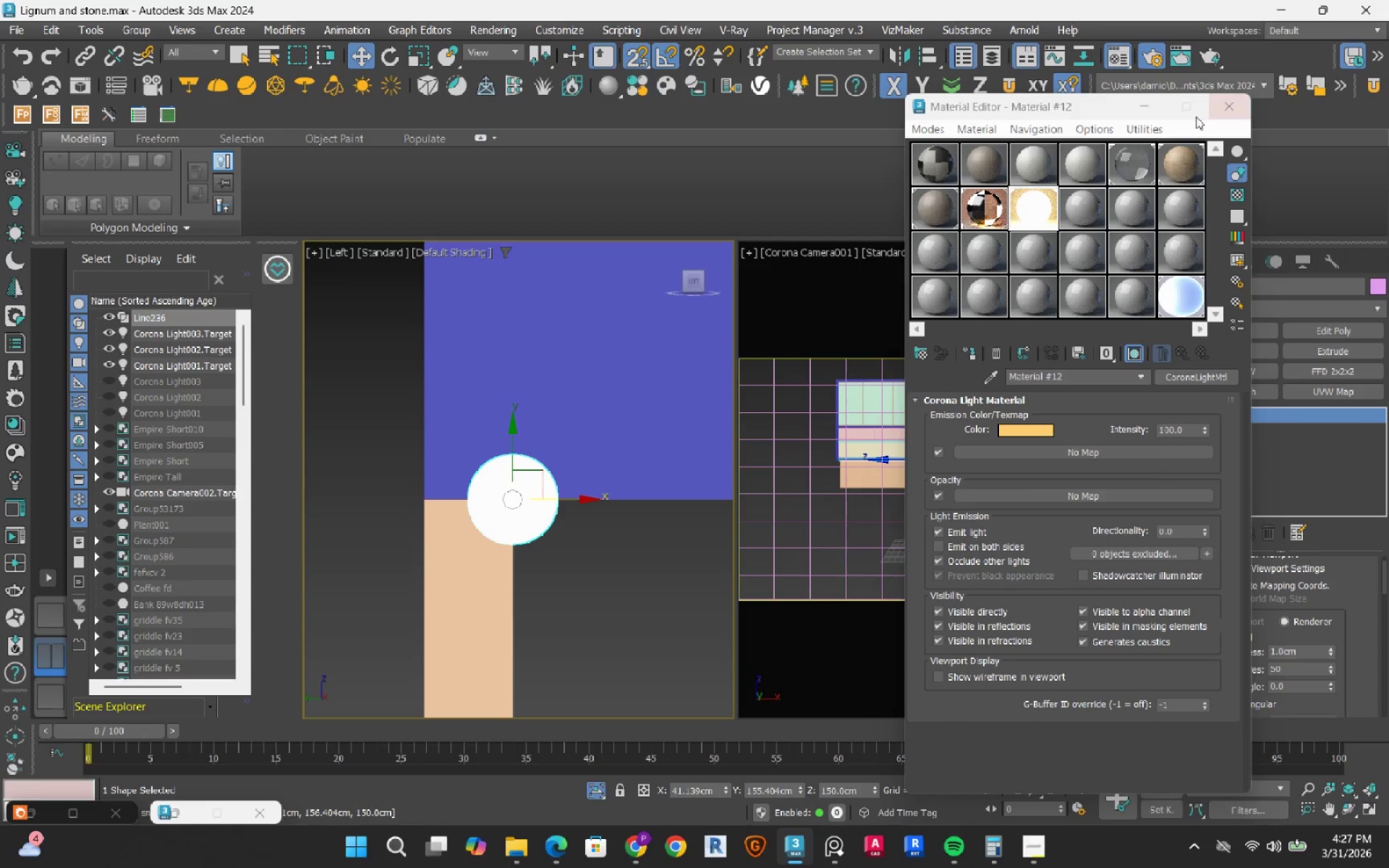 
left_click([1155, 110])
 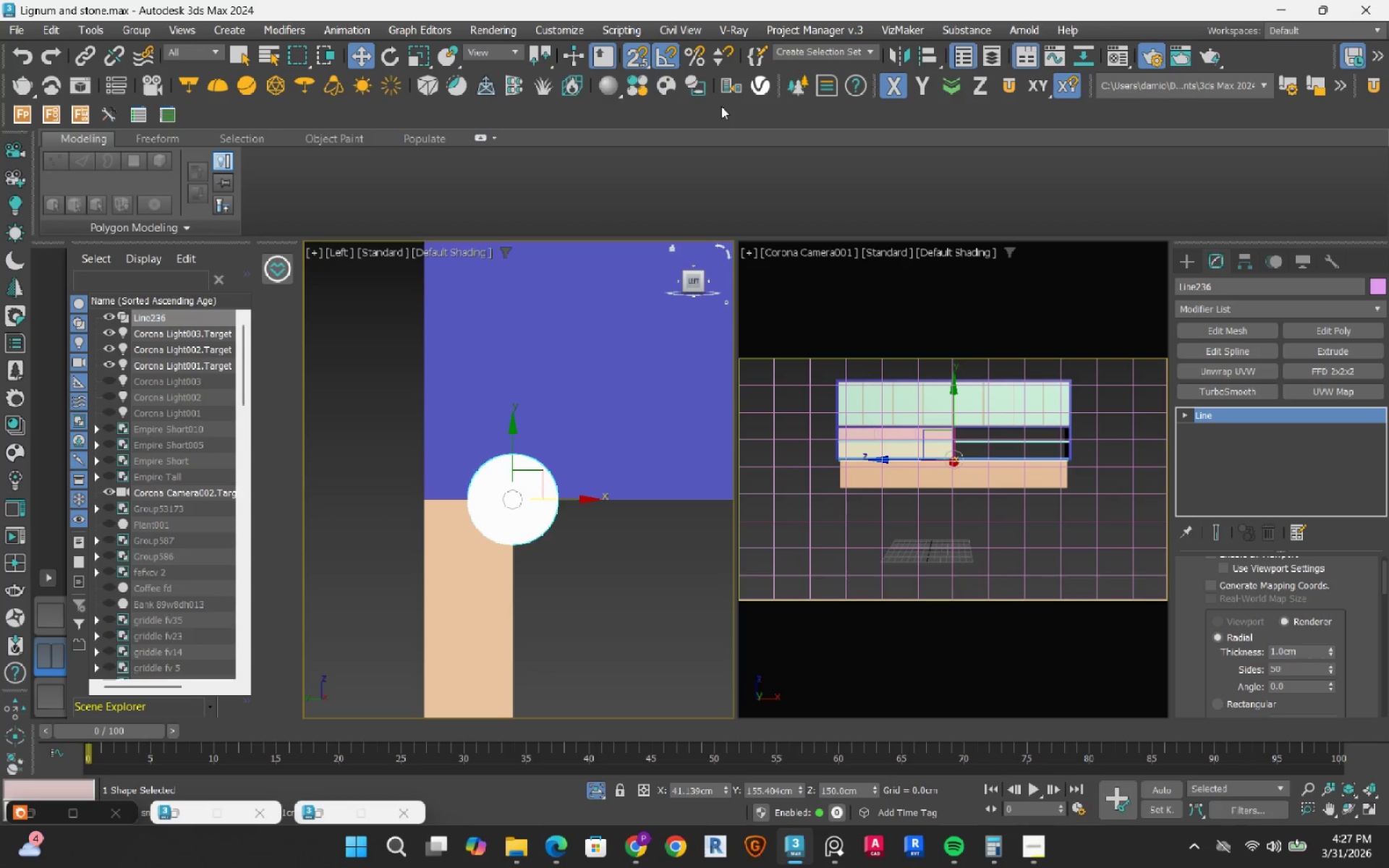 
left_click([630, 56])
 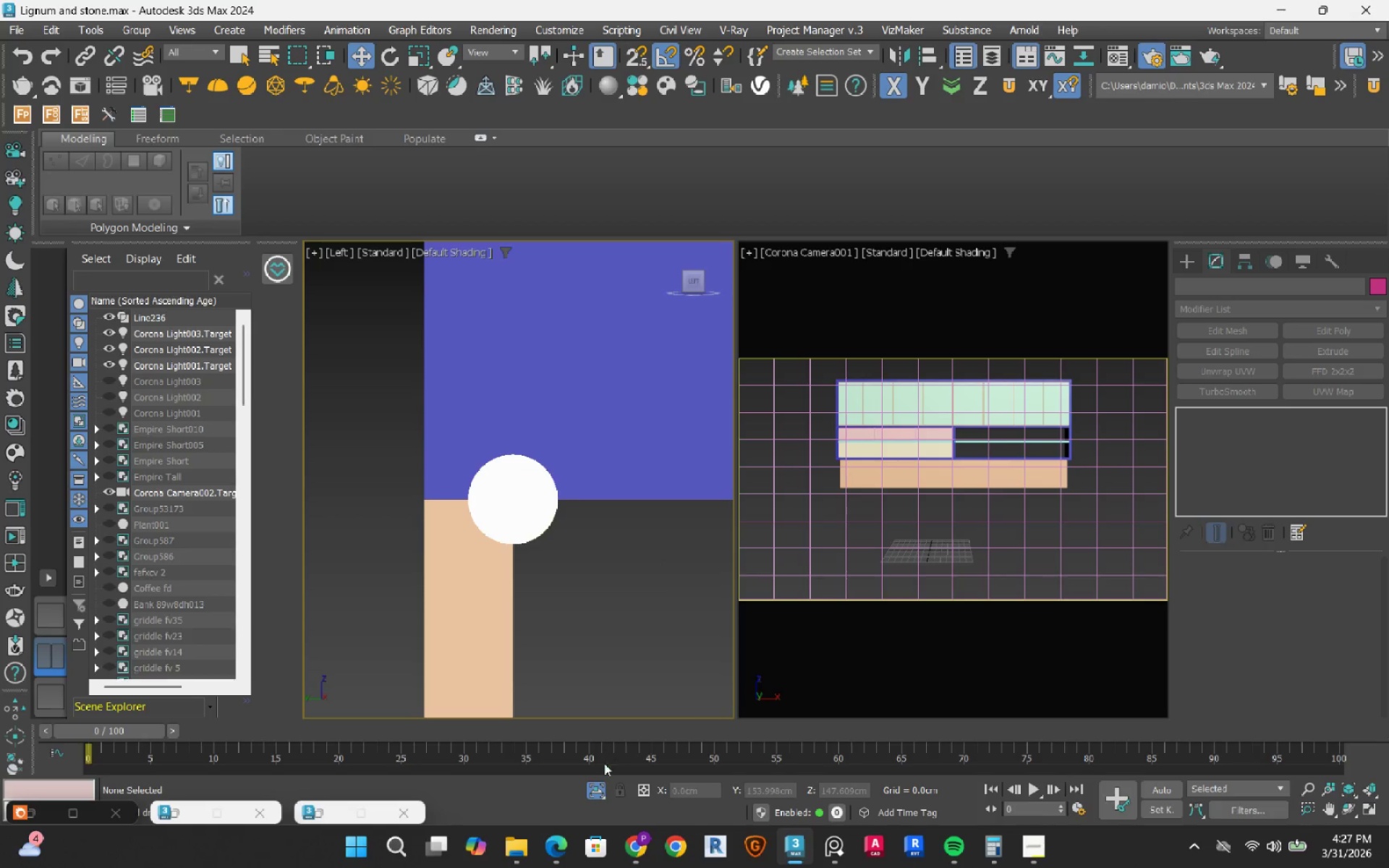 
left_click([595, 788])
 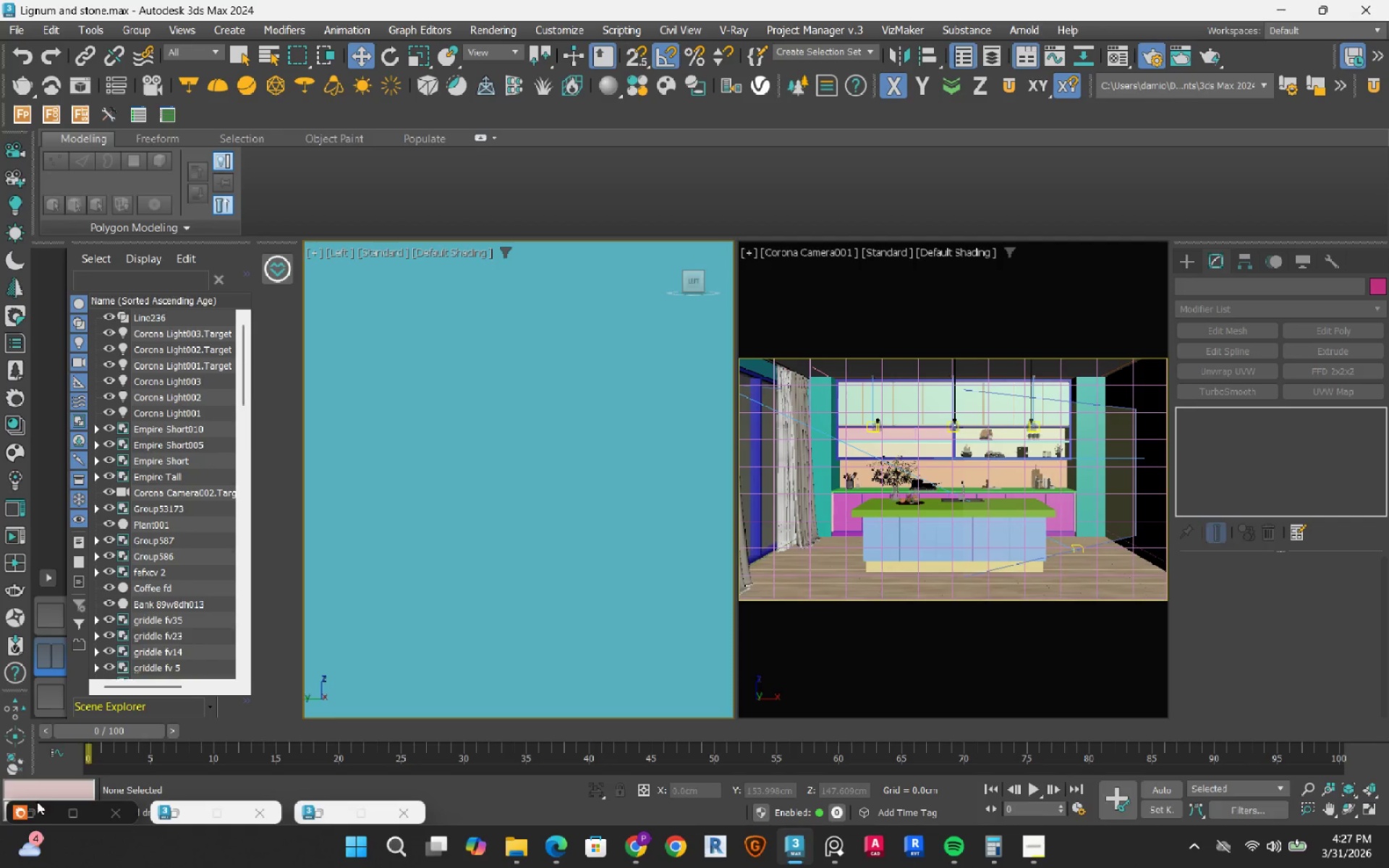 
left_click([46, 814])
 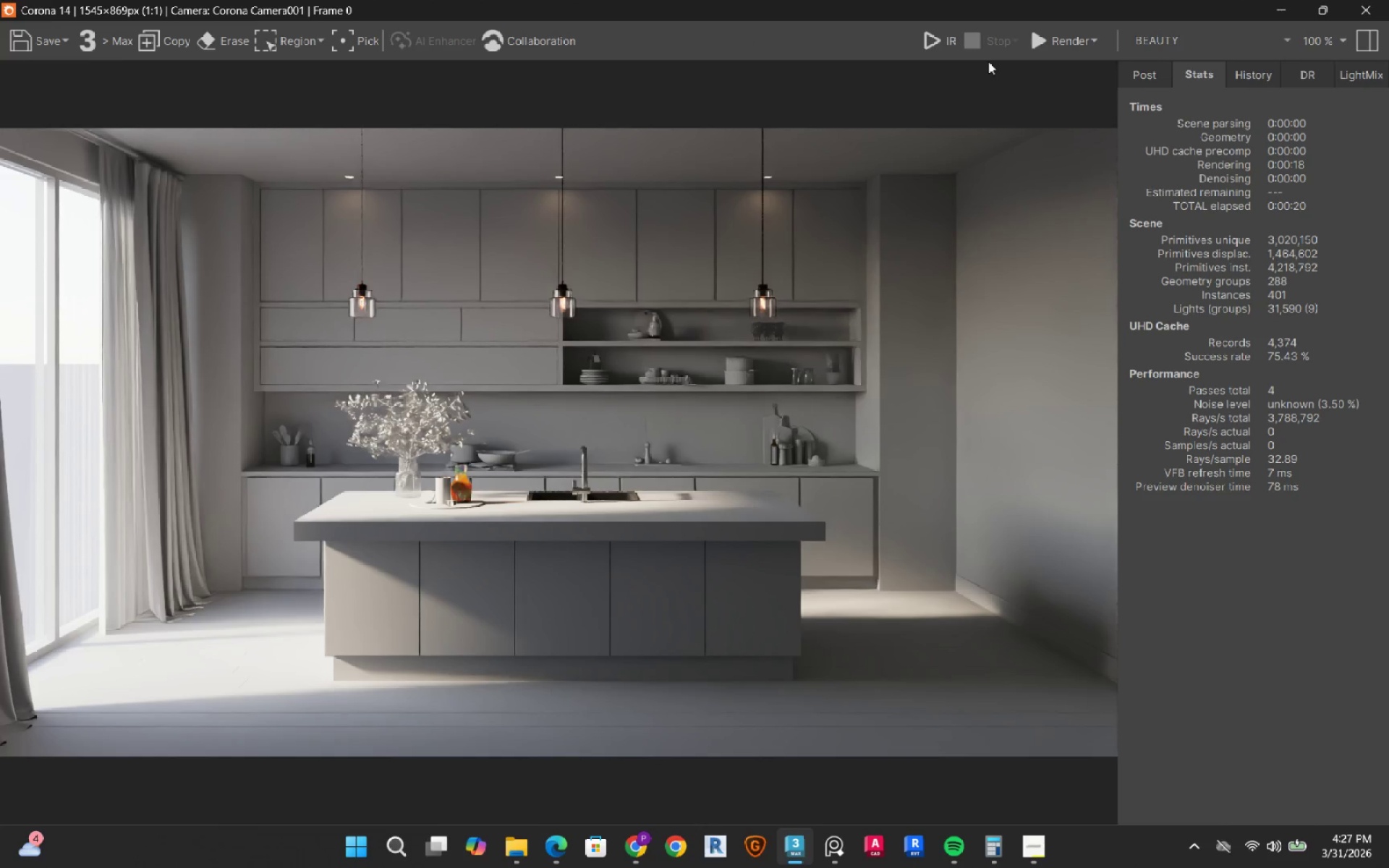 
left_click([939, 38])
 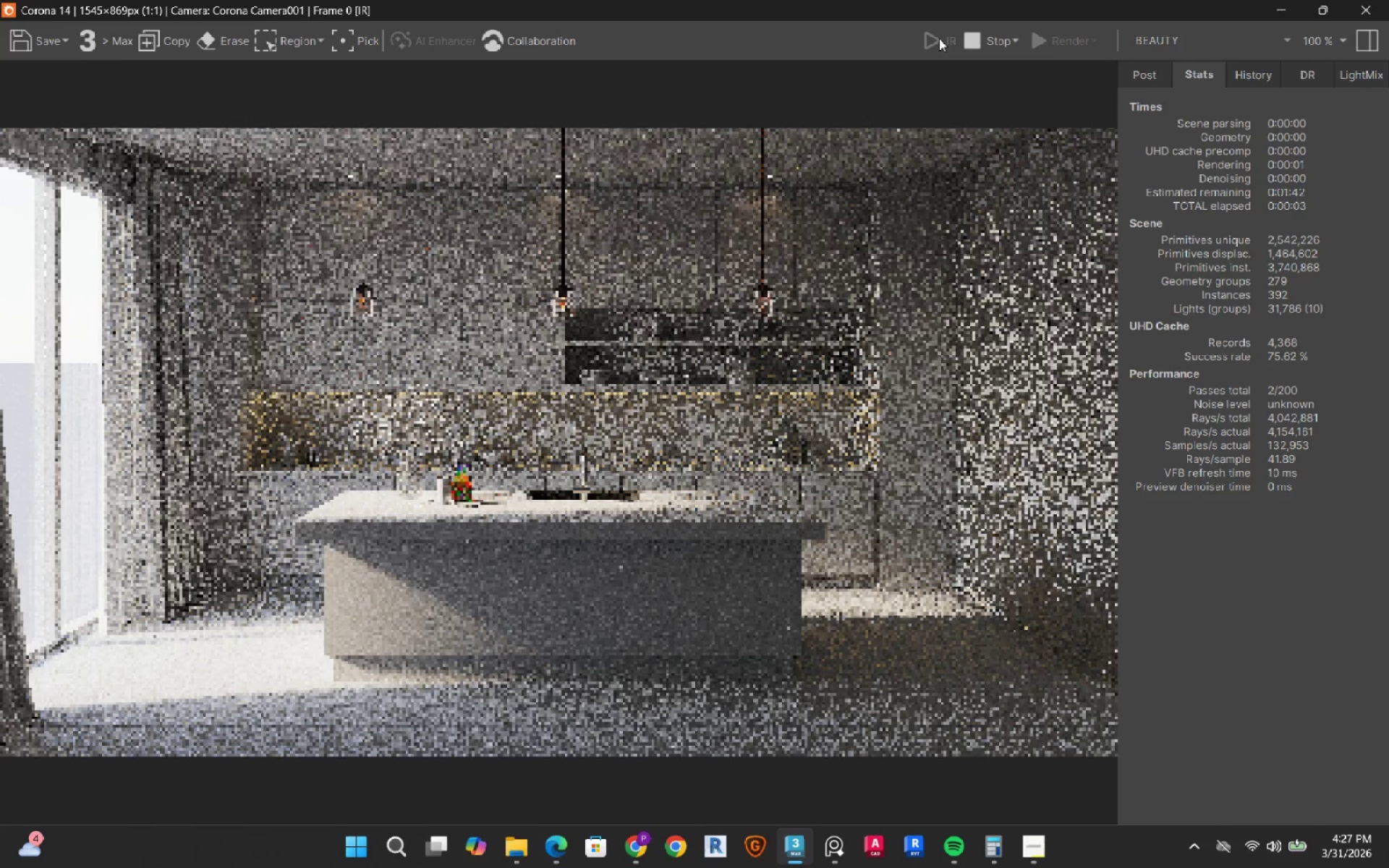 
wait(9.27)
 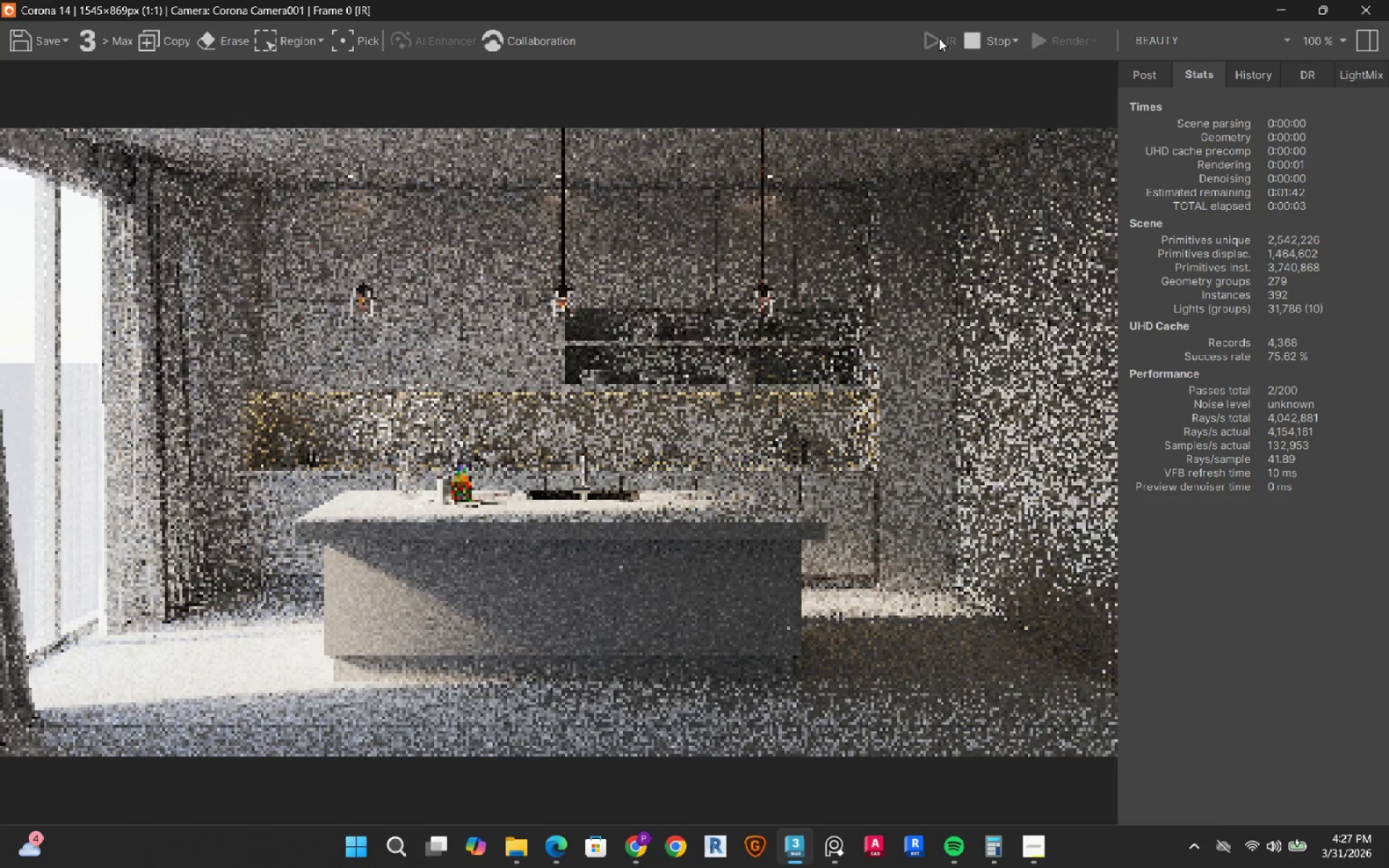 
left_click([969, 46])
 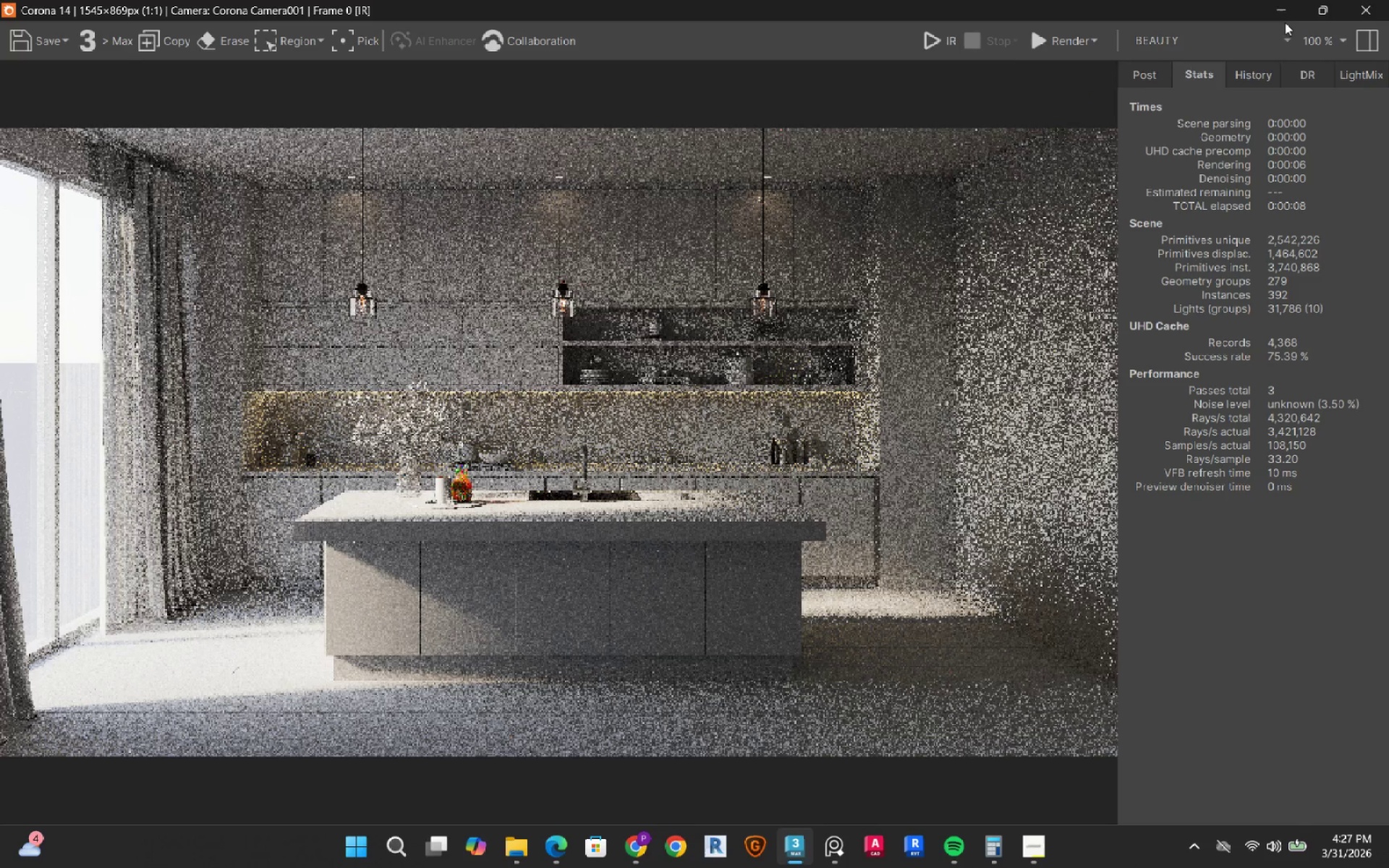 
left_click([1285, 17])
 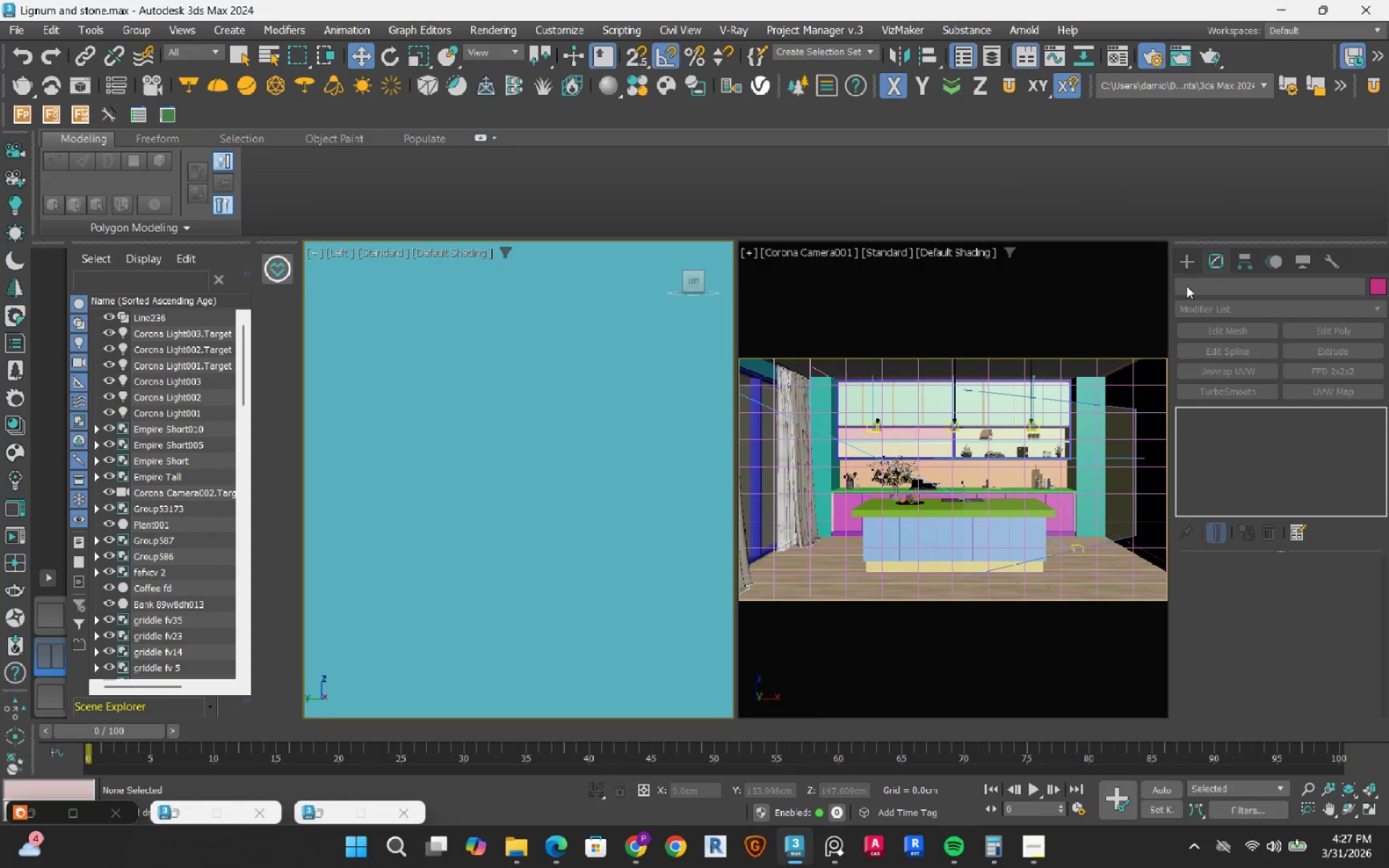 
left_click([1194, 255])
 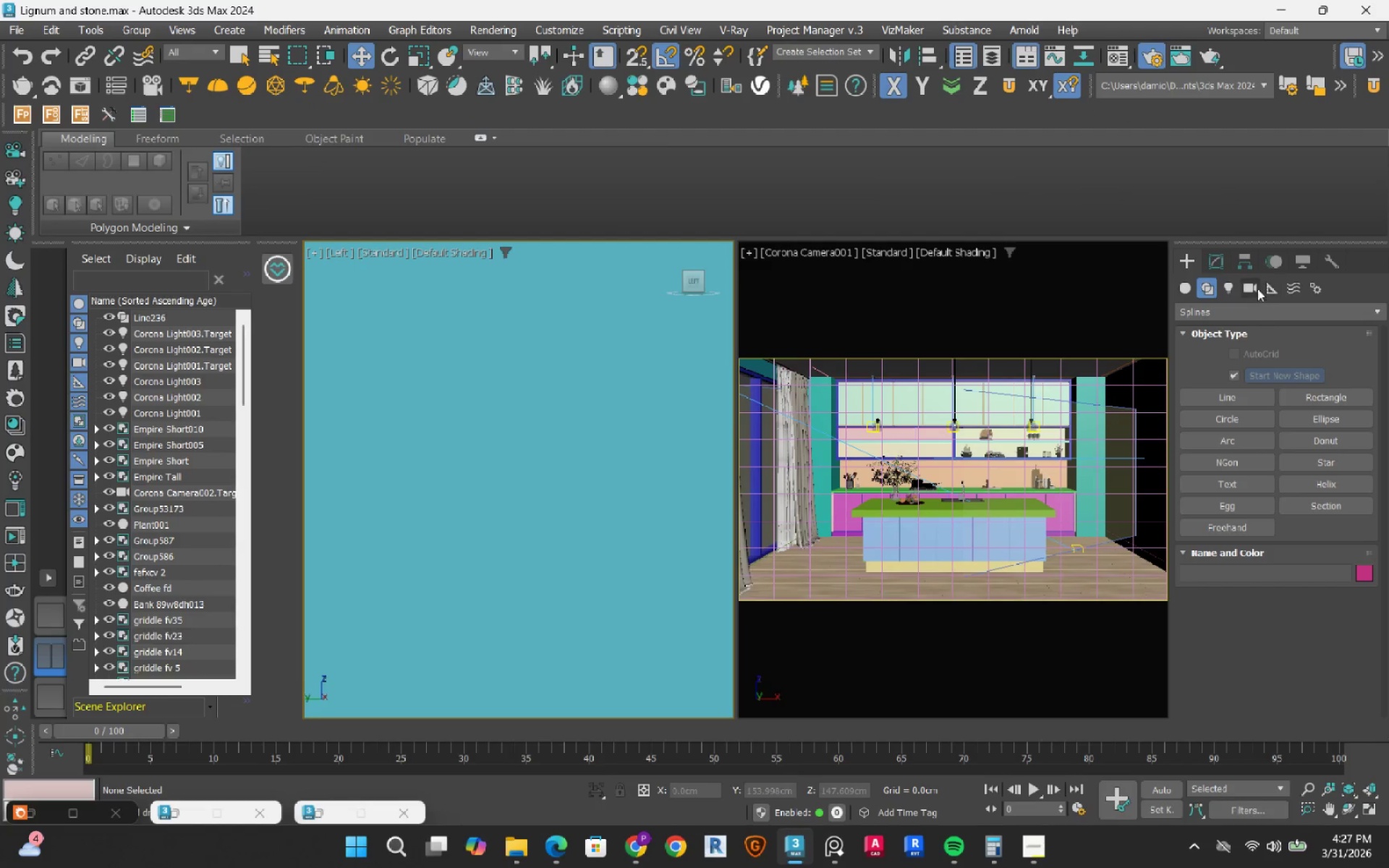 
left_click([1228, 290])
 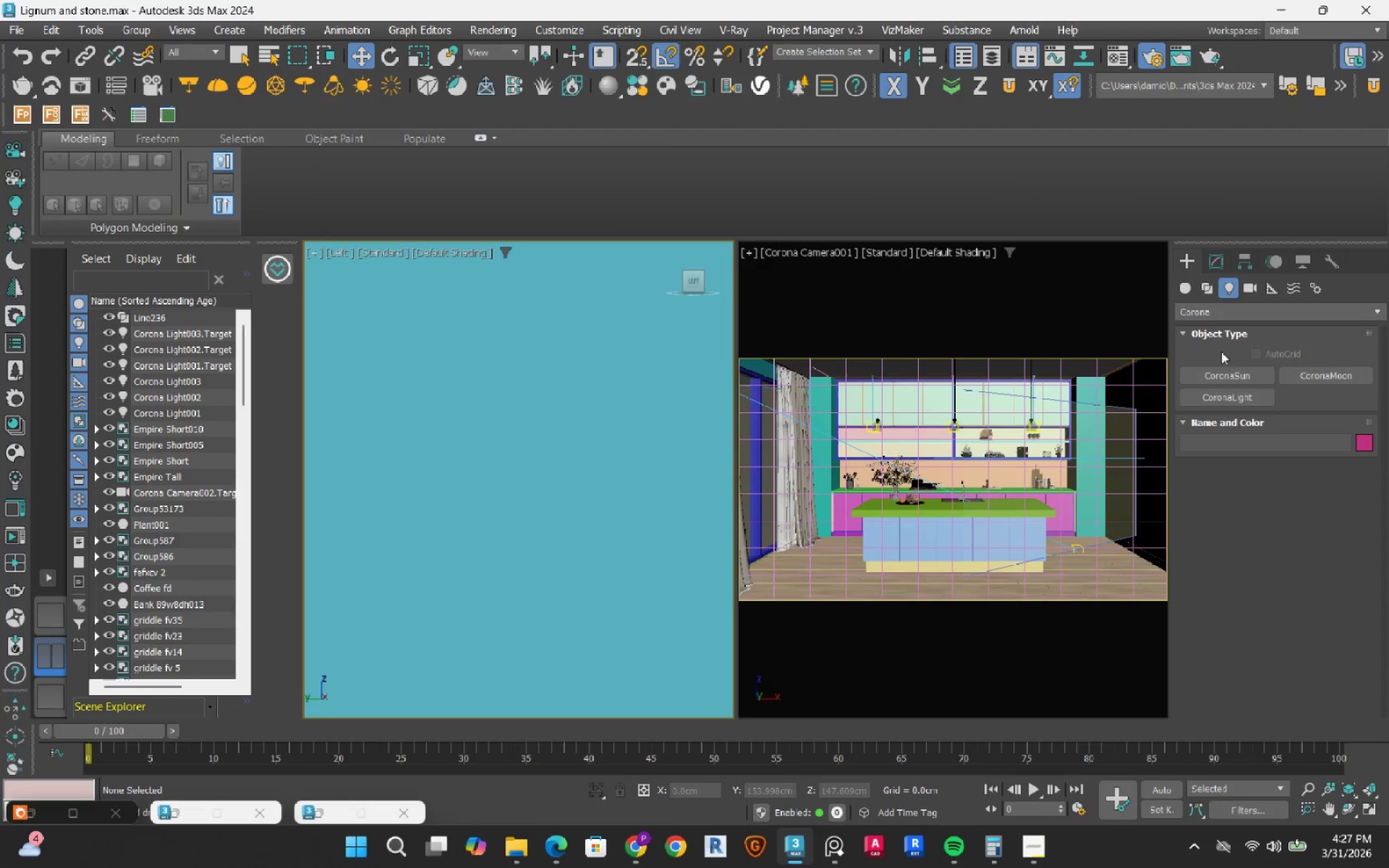 
left_click([1223, 312])
 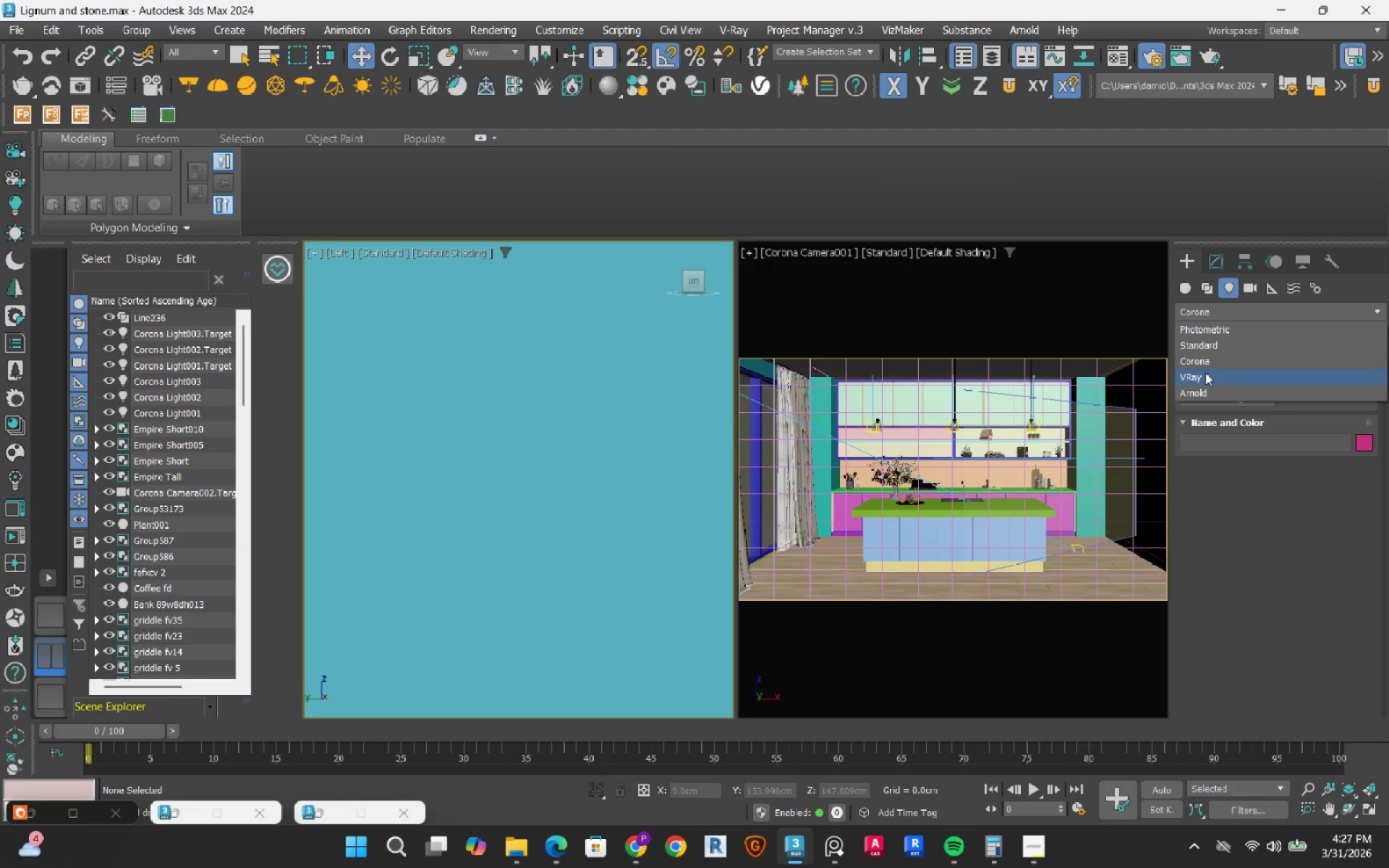 
left_click([1205, 373])
 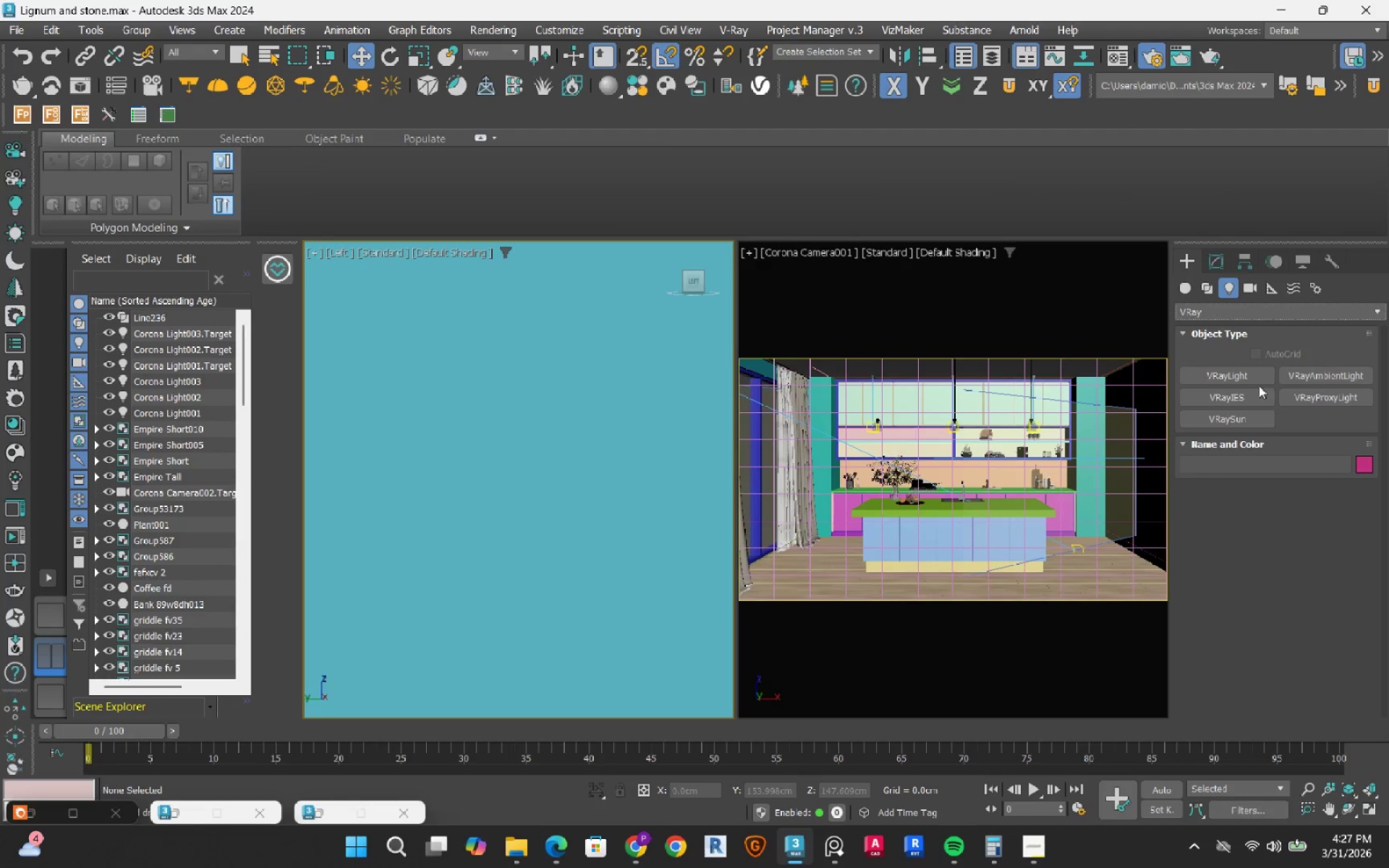 
left_click([1246, 381])
 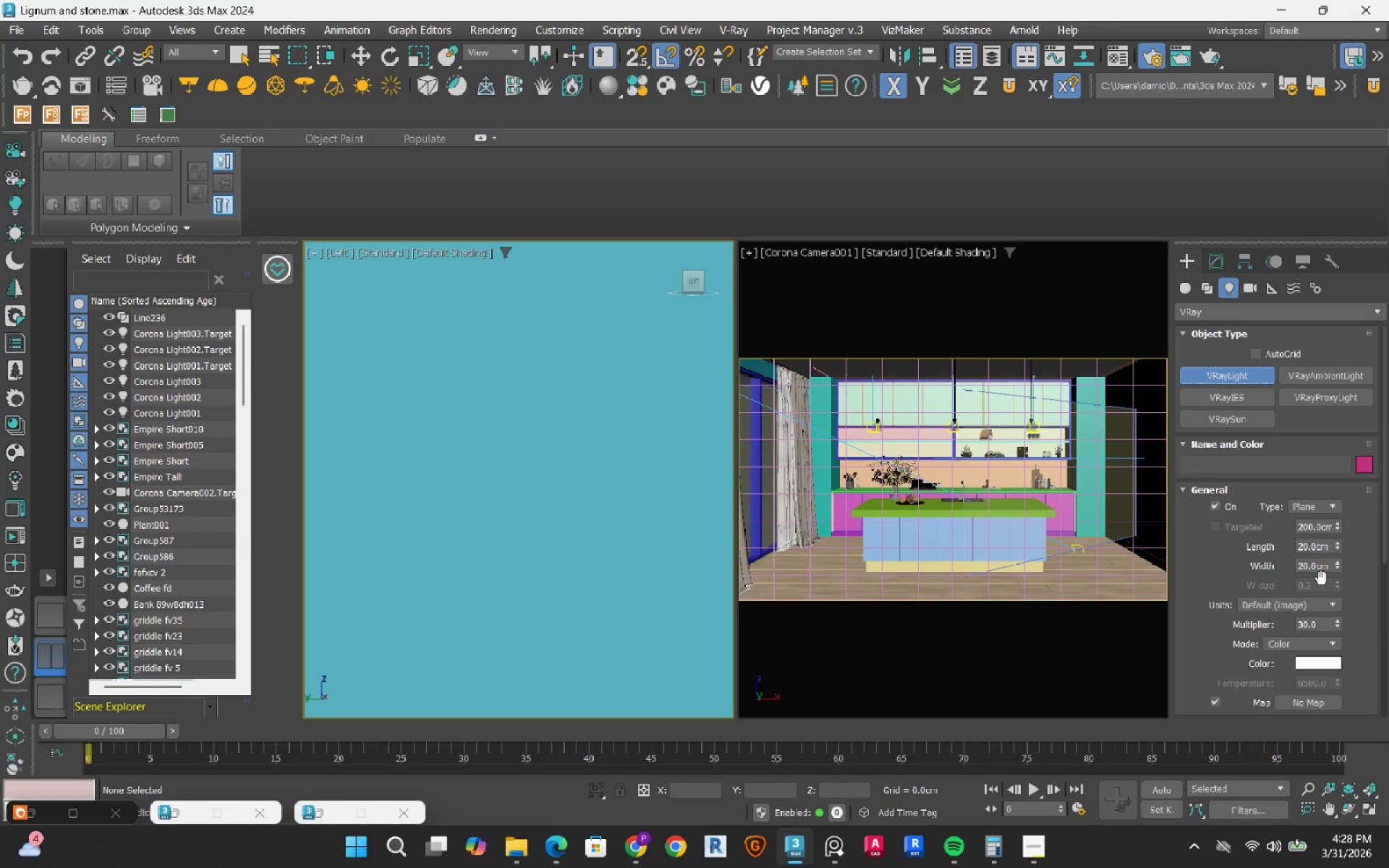 
left_click([1313, 641])
 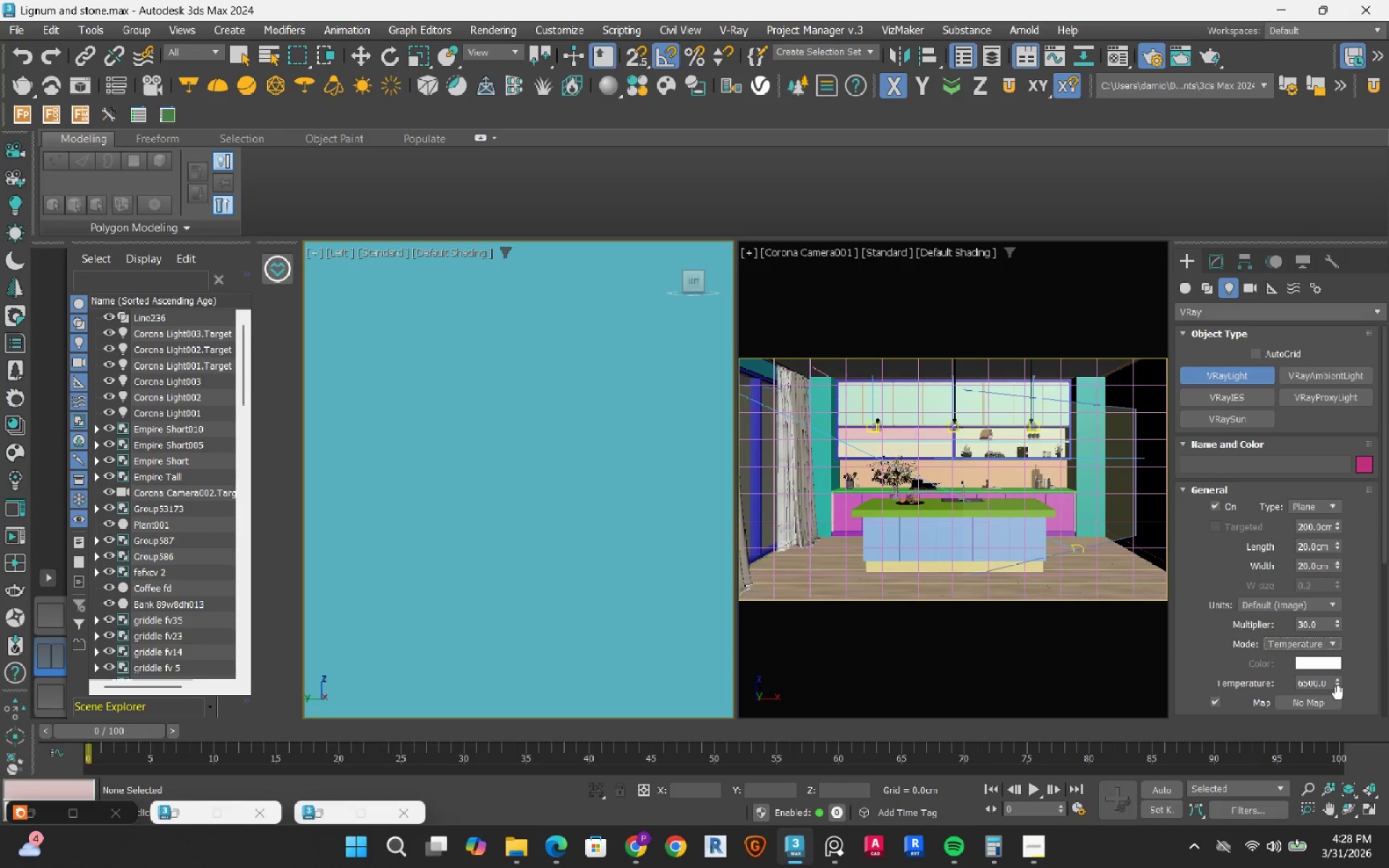 
double_click([1314, 684])
 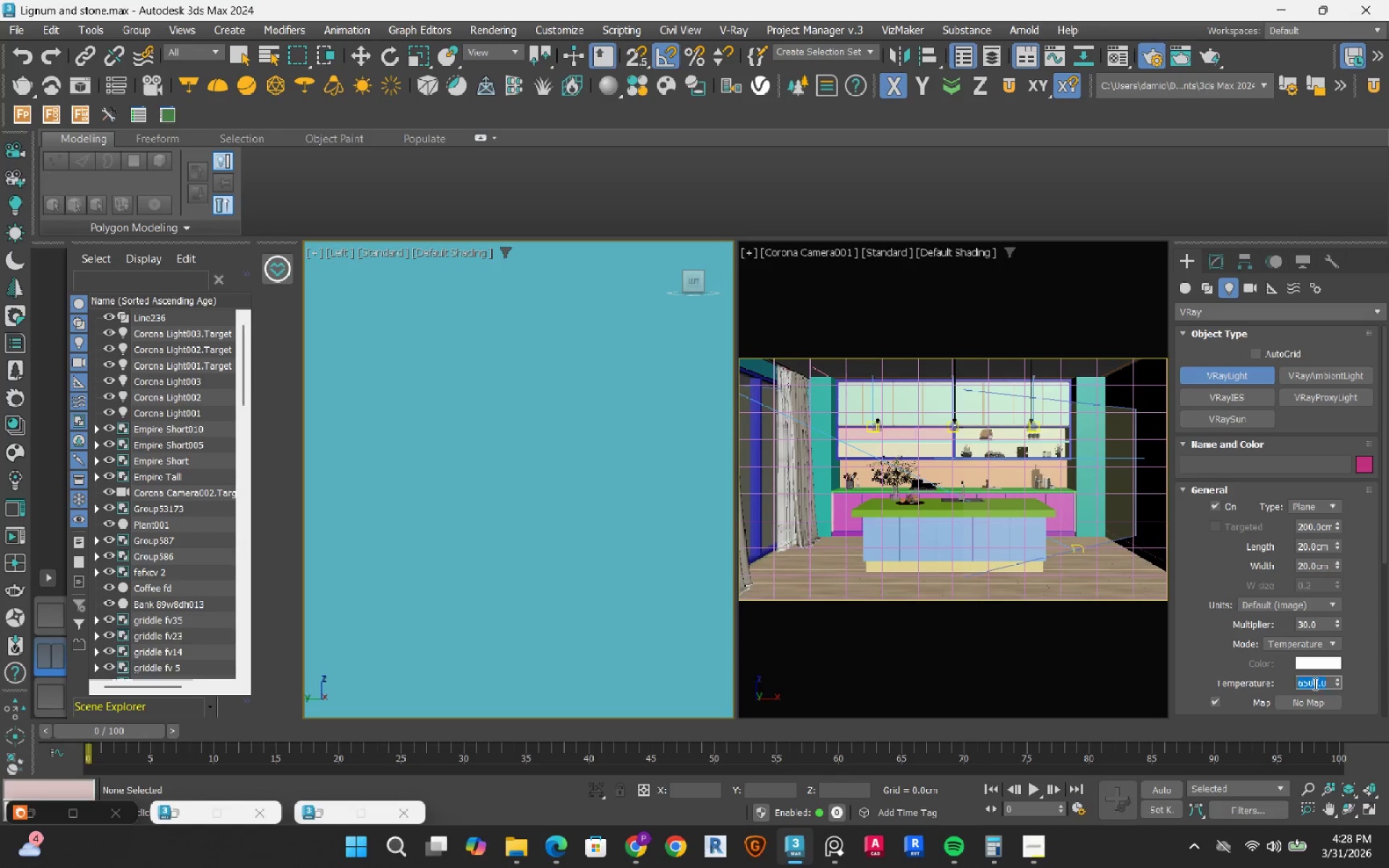 
key(Numpad4)
 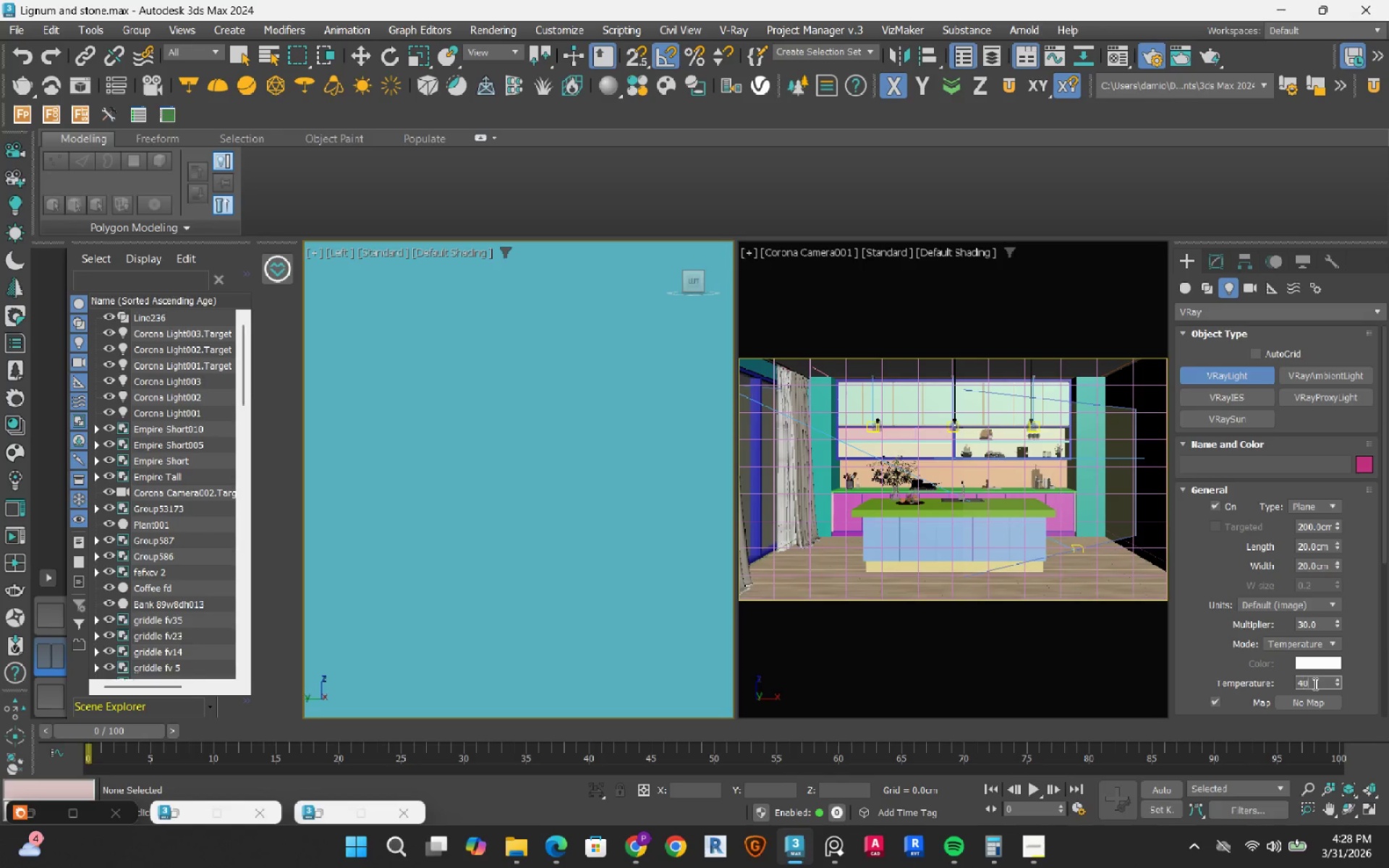 
key(Numpad0)
 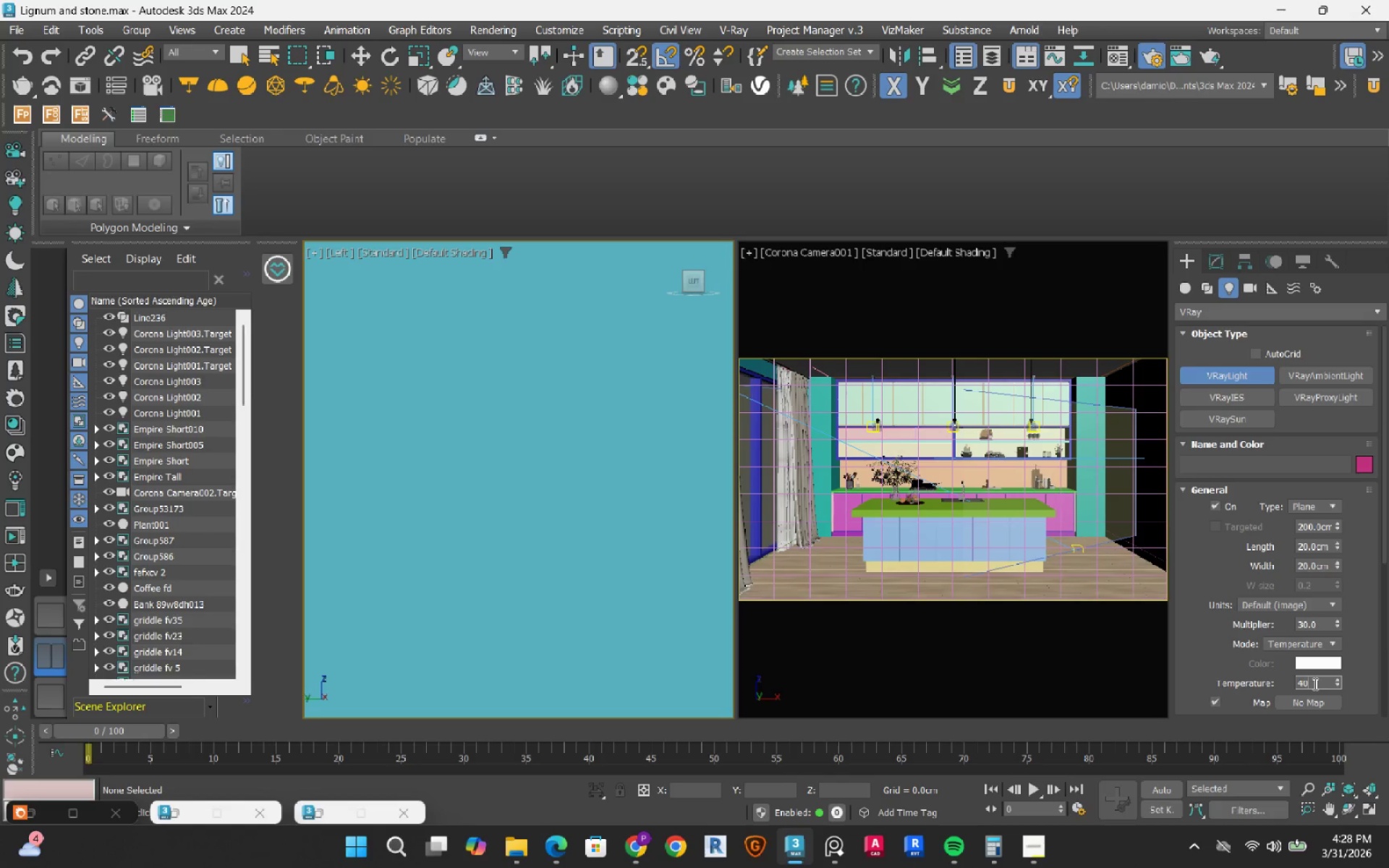 
key(Numpad0)
 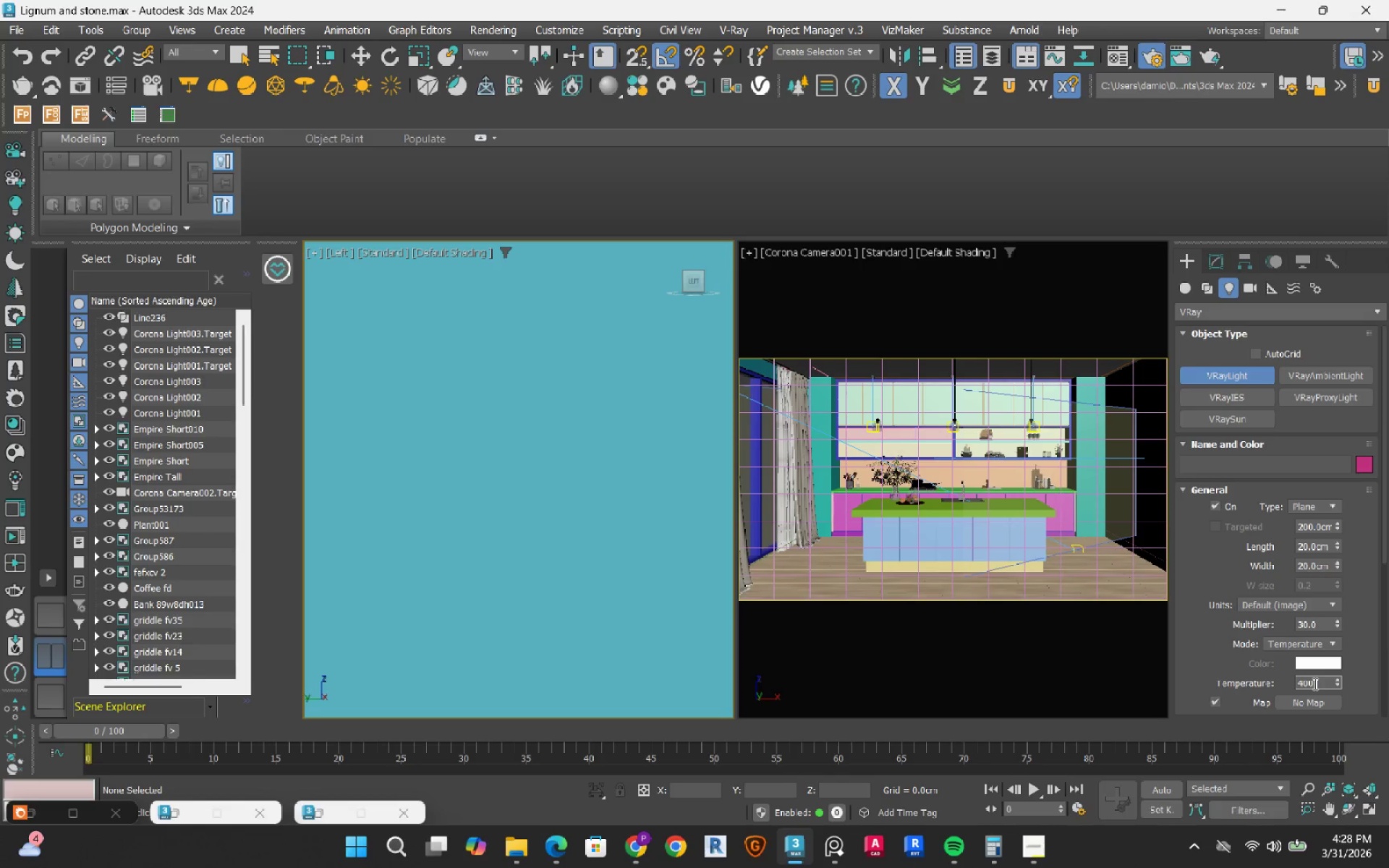 
key(Numpad0)
 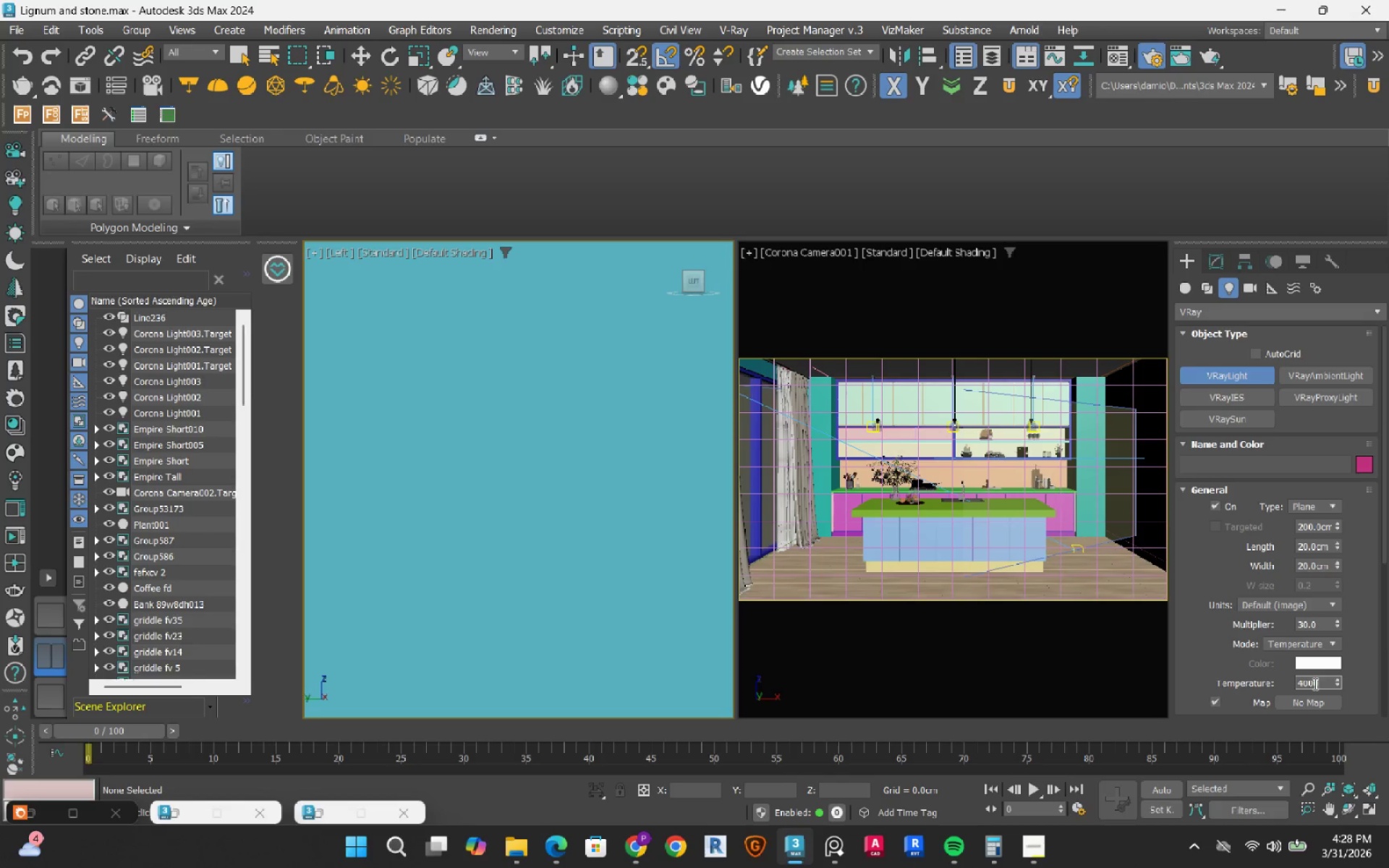 
key(NumpadDecimal)
 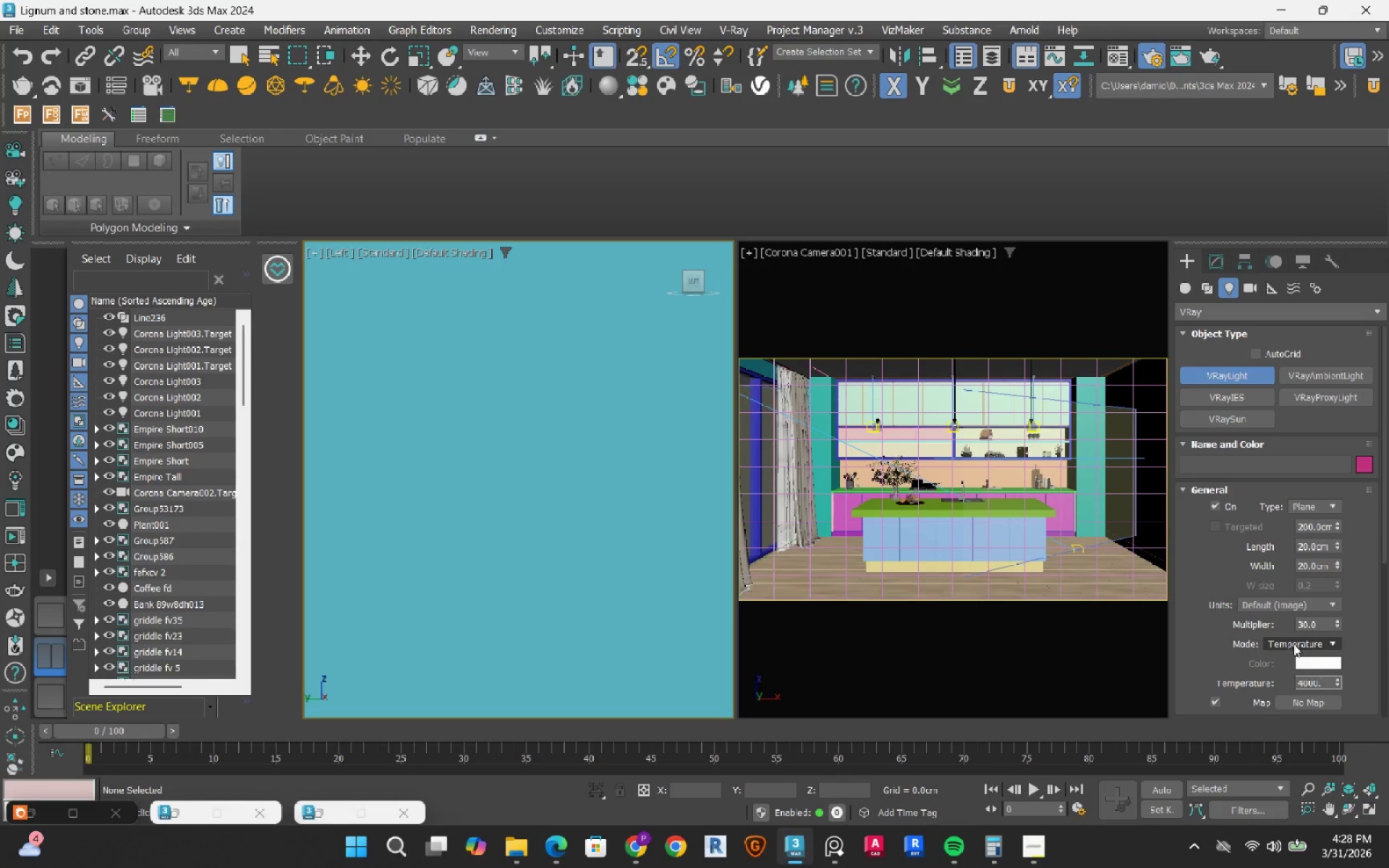 
key(NumpadEnter)
 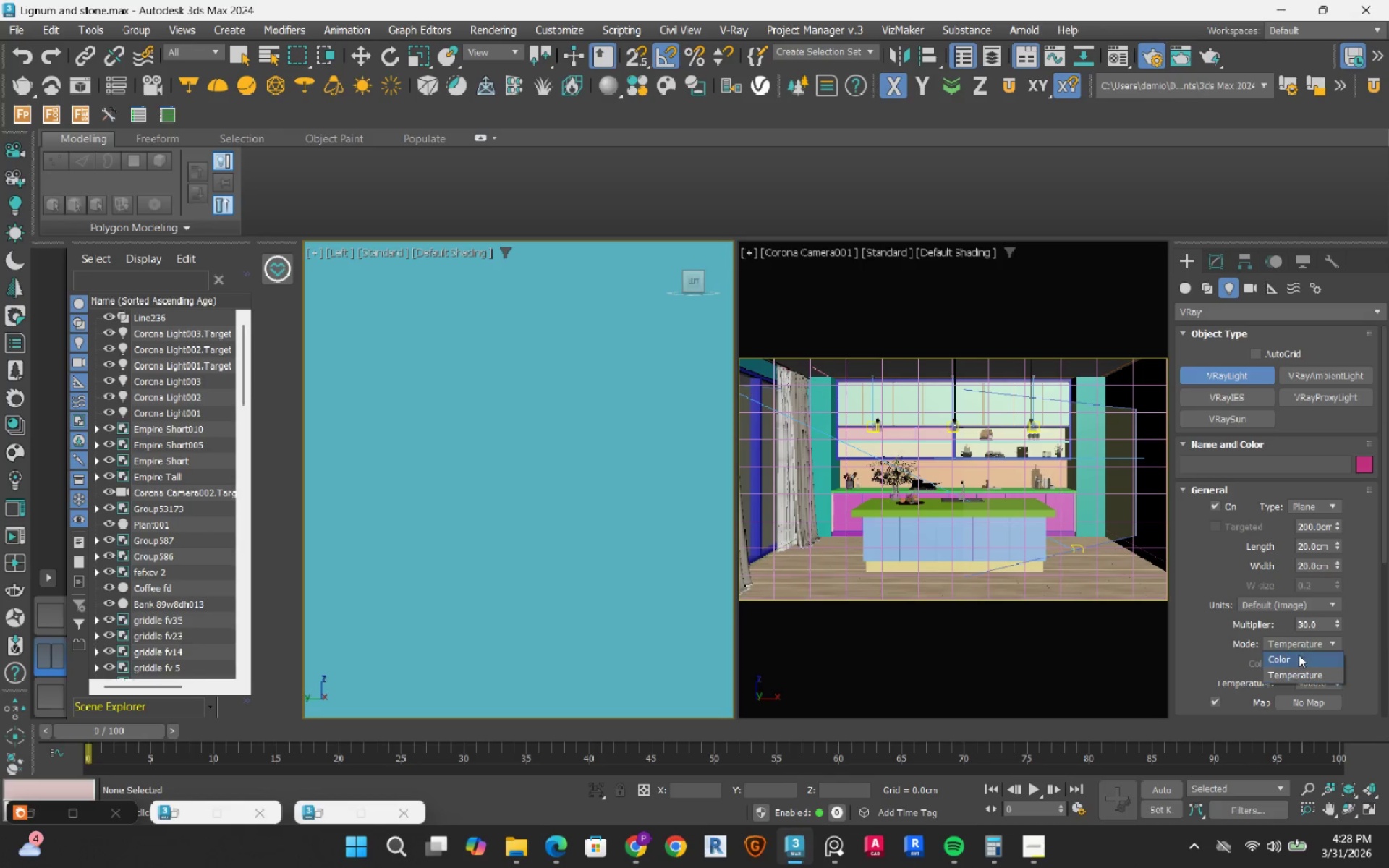 
double_click([1296, 660])
 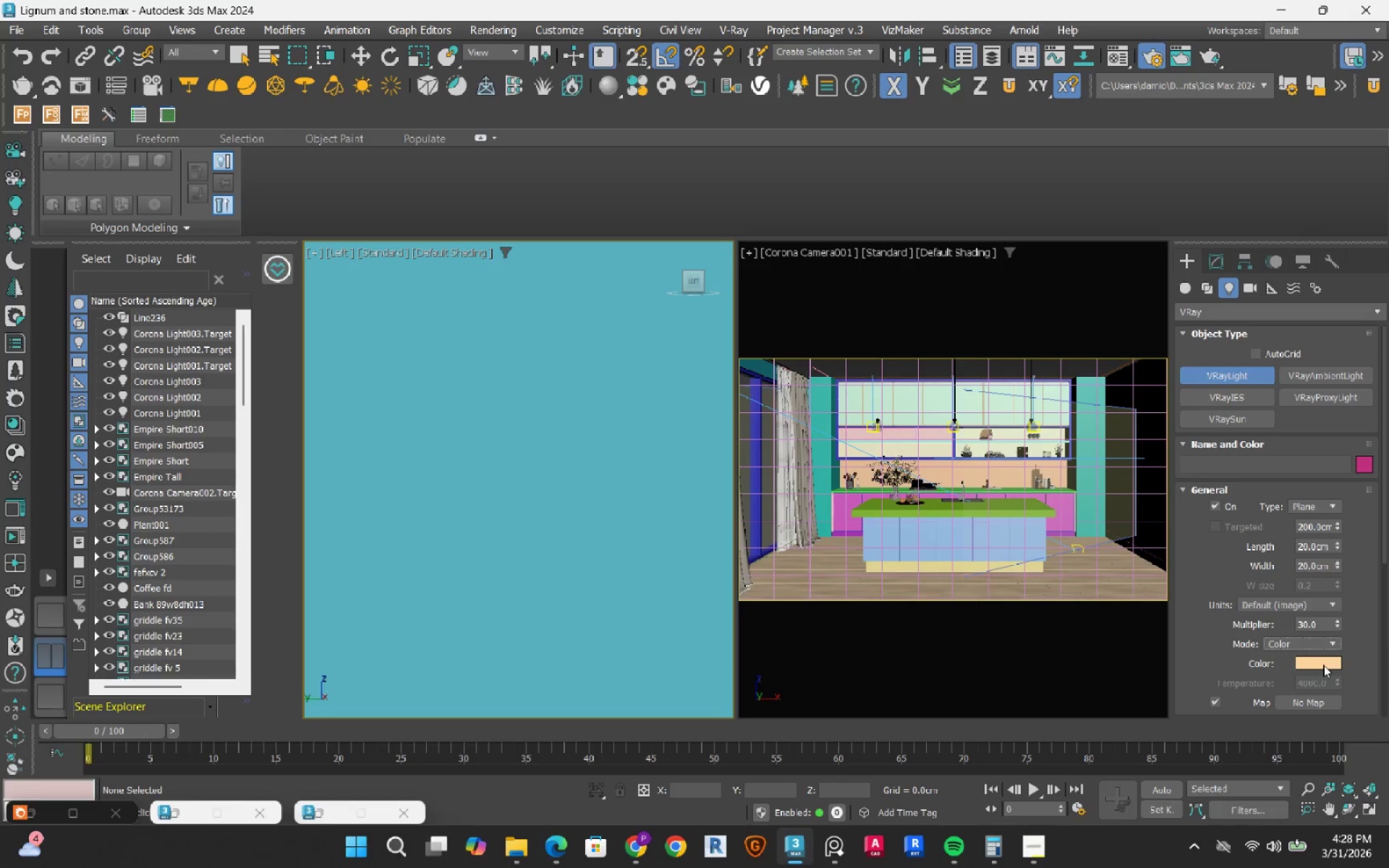 
right_click([1323, 665])
 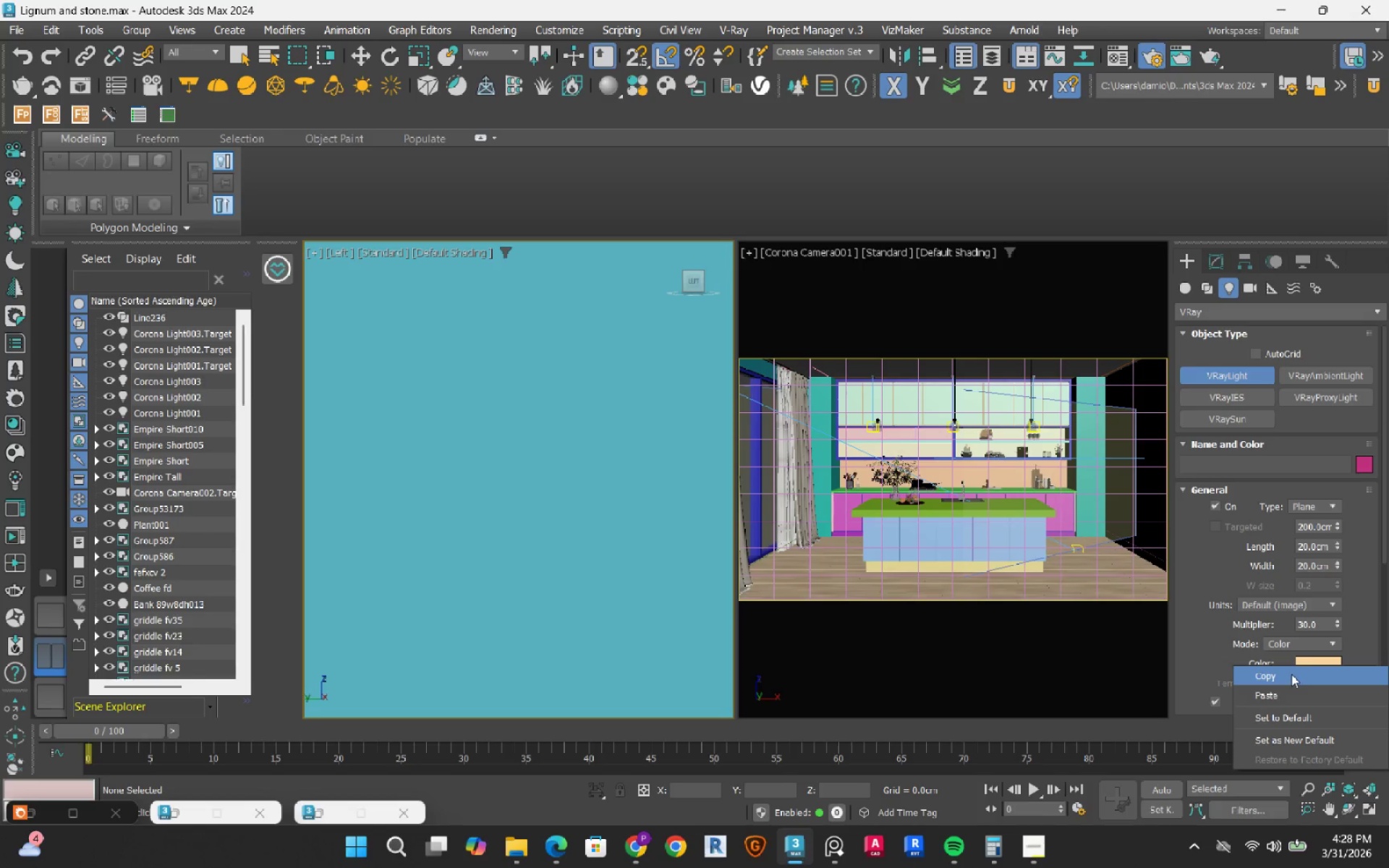 
left_click([1291, 674])
 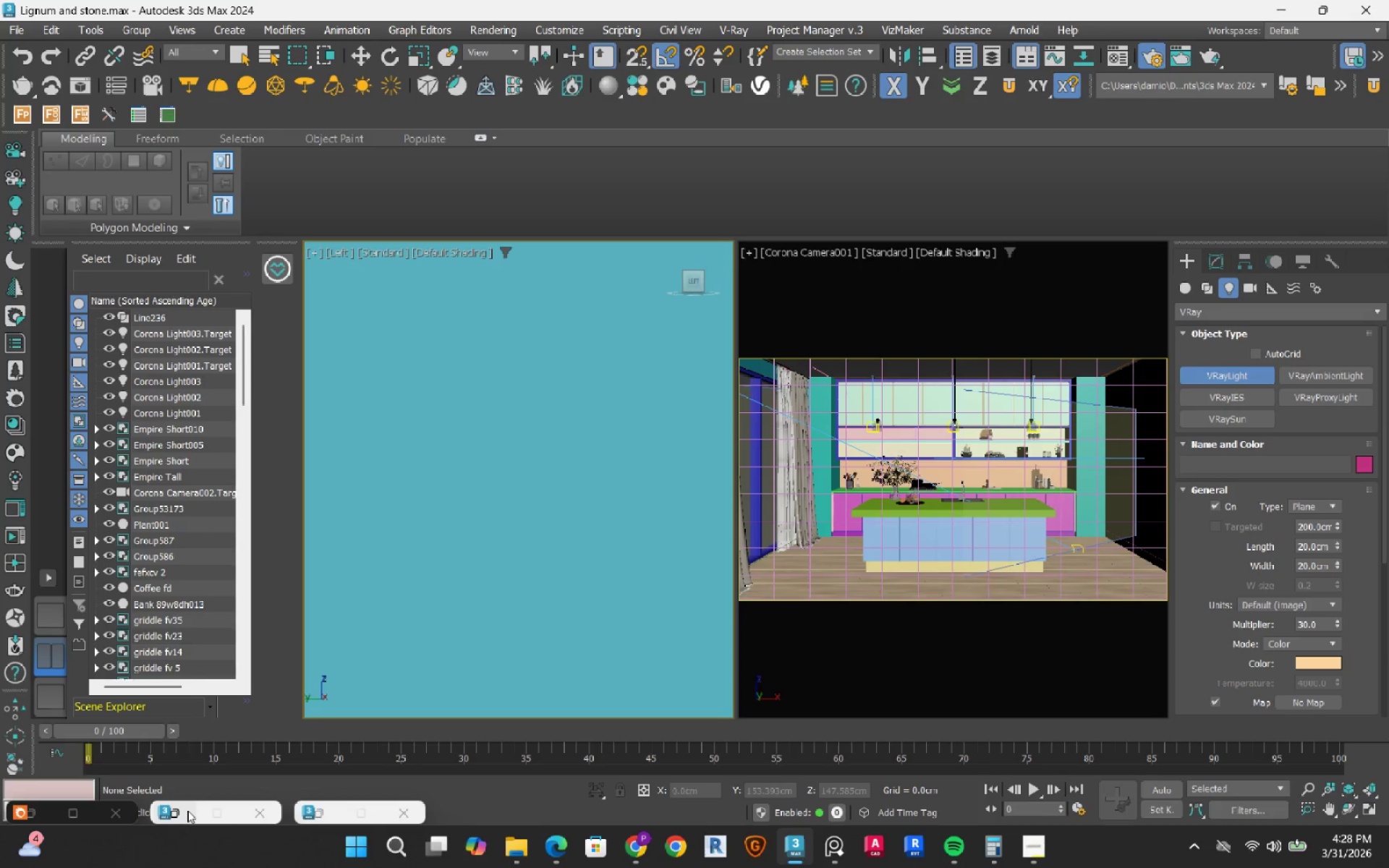 
left_click([187, 810])
 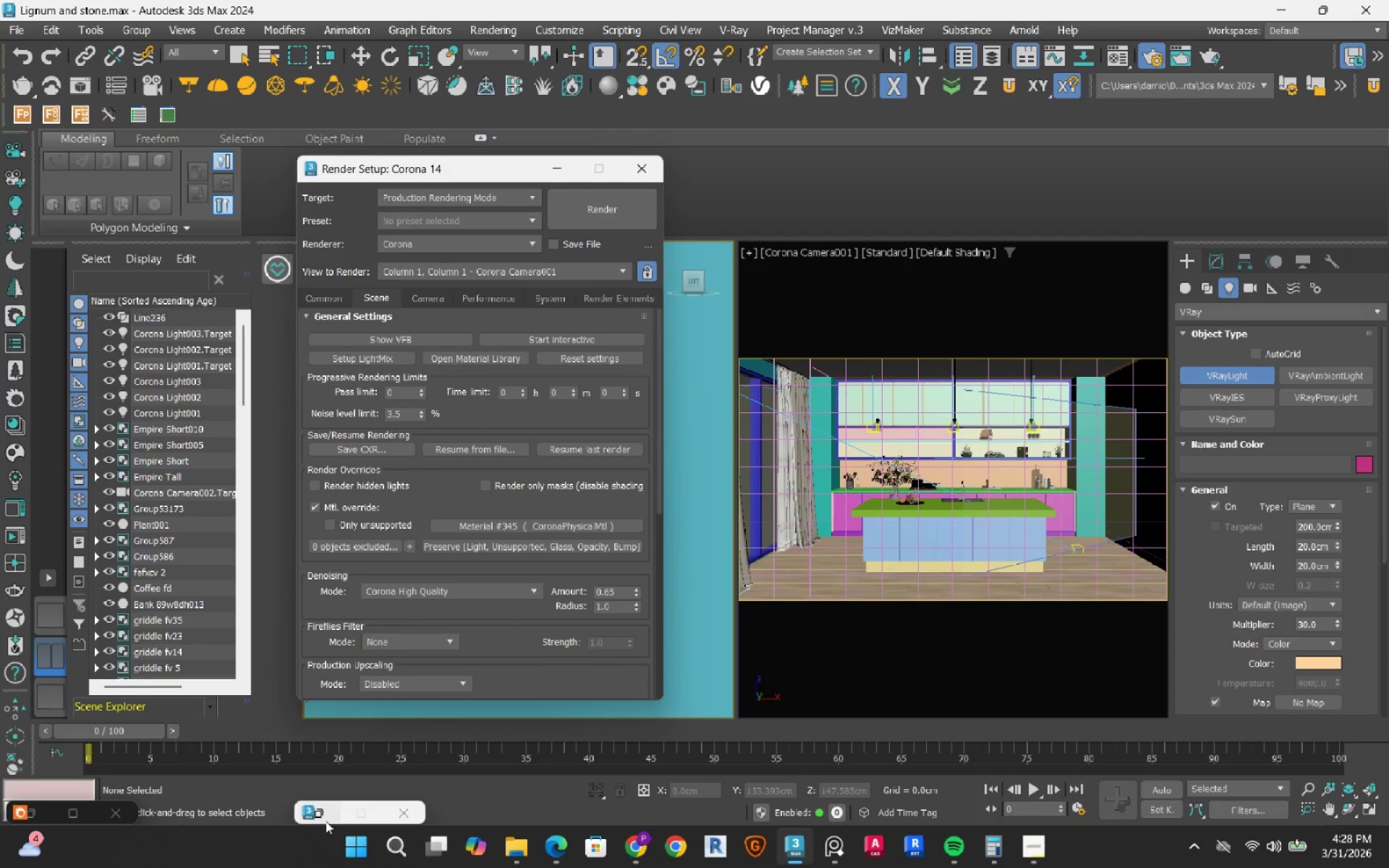 
left_click([326, 817])
 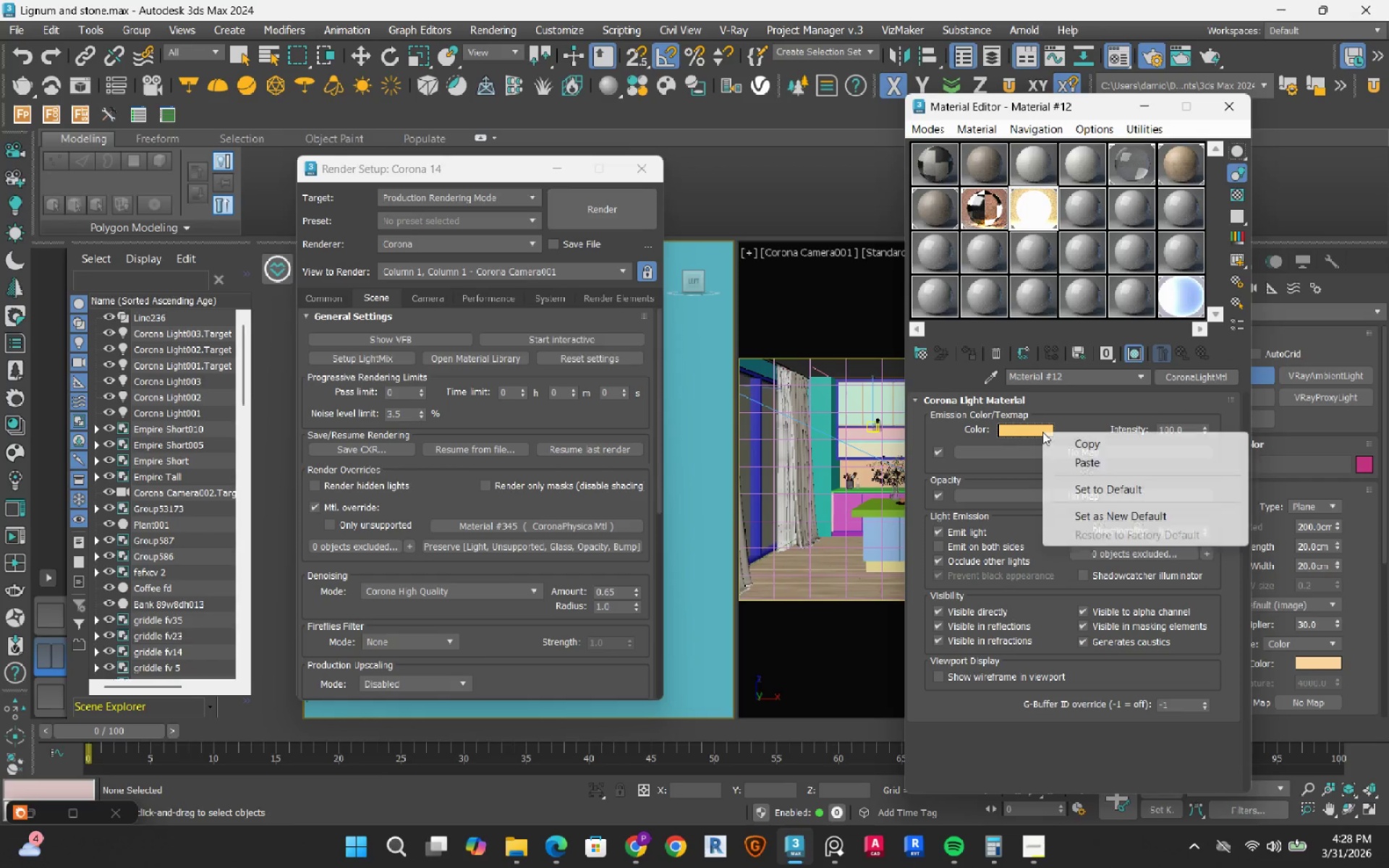 
left_click([1075, 461])
 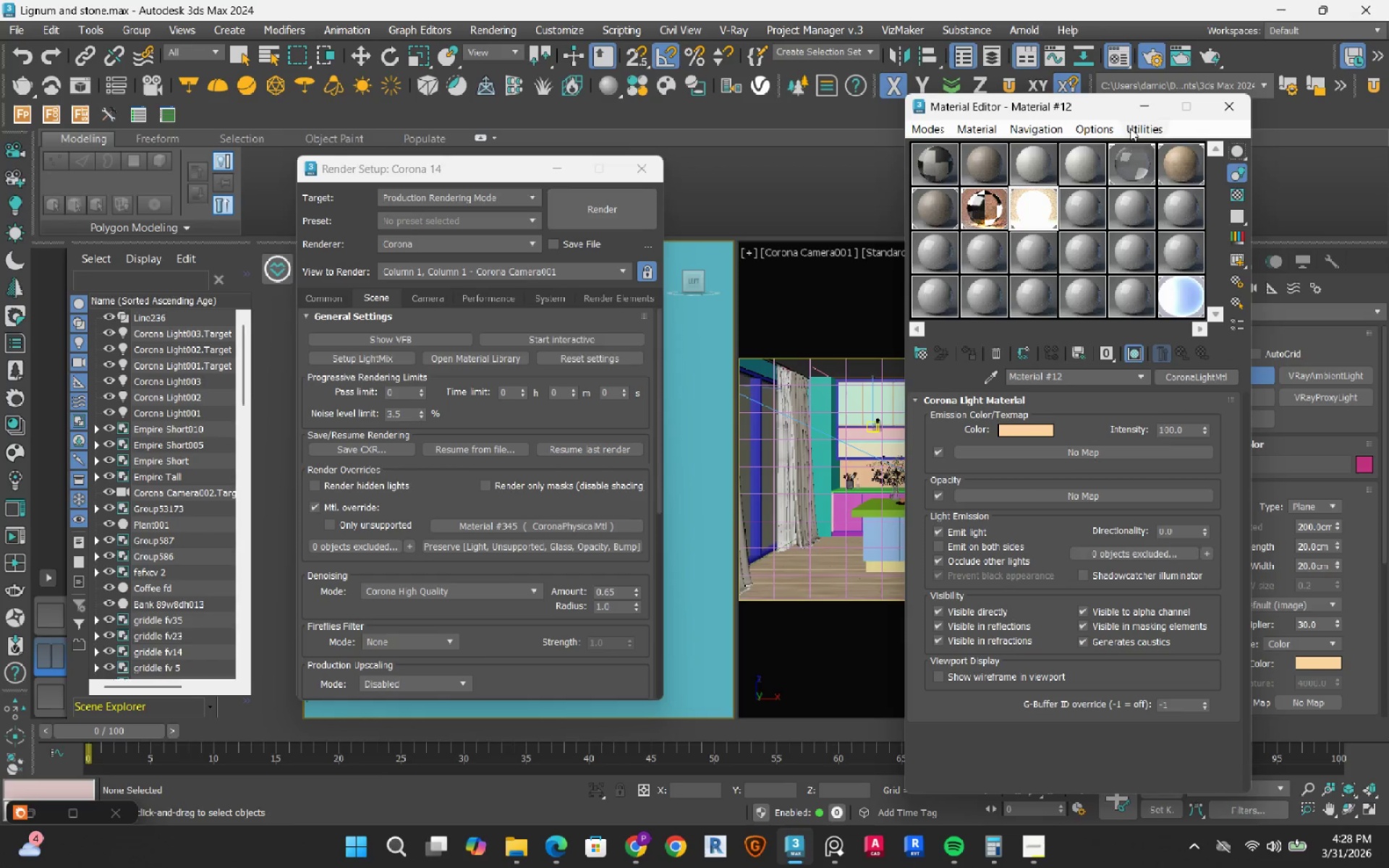 
left_click([1139, 103])
 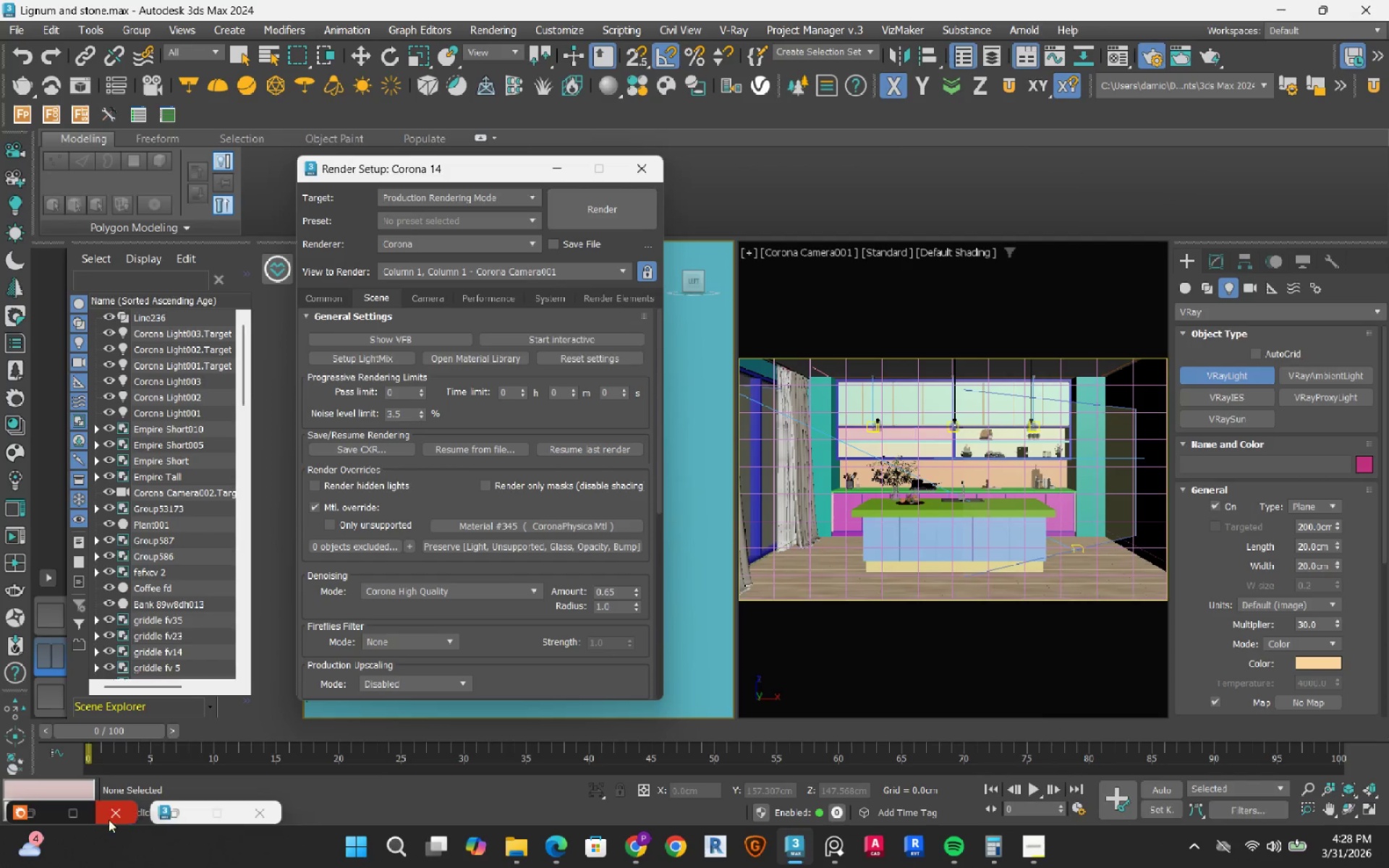 
left_click([35, 820])
 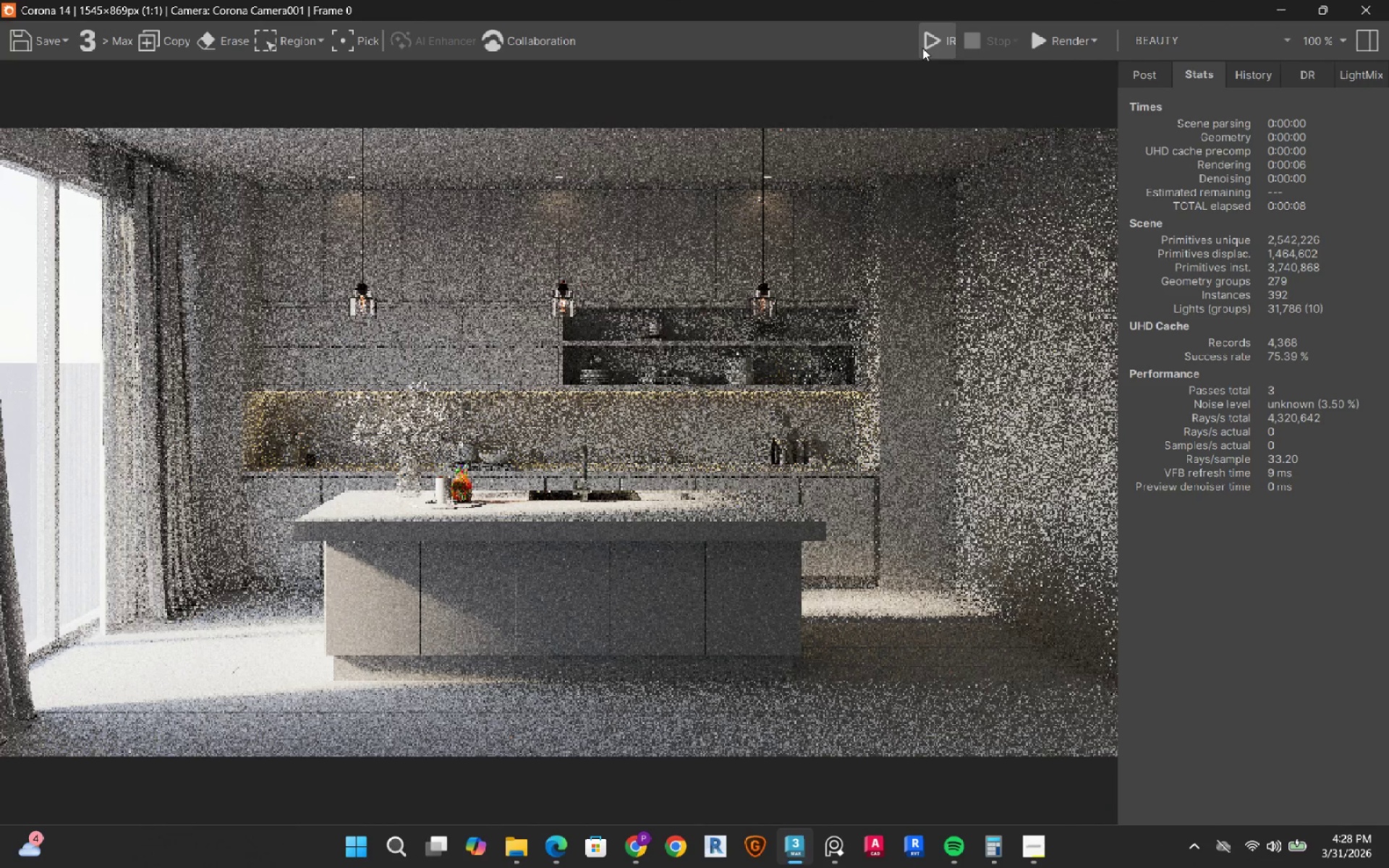 
left_click([922, 48])
 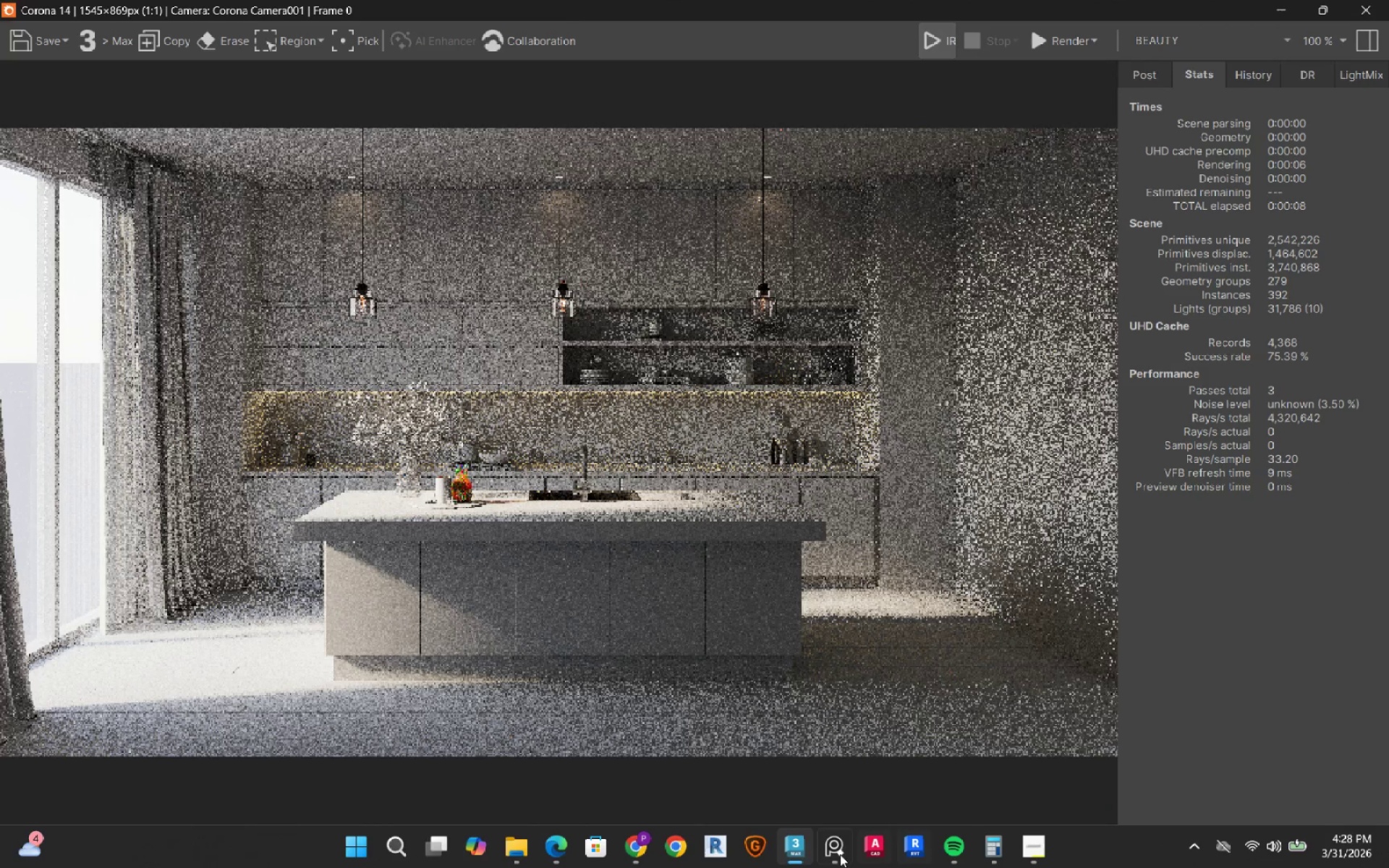 
left_click([837, 855])
 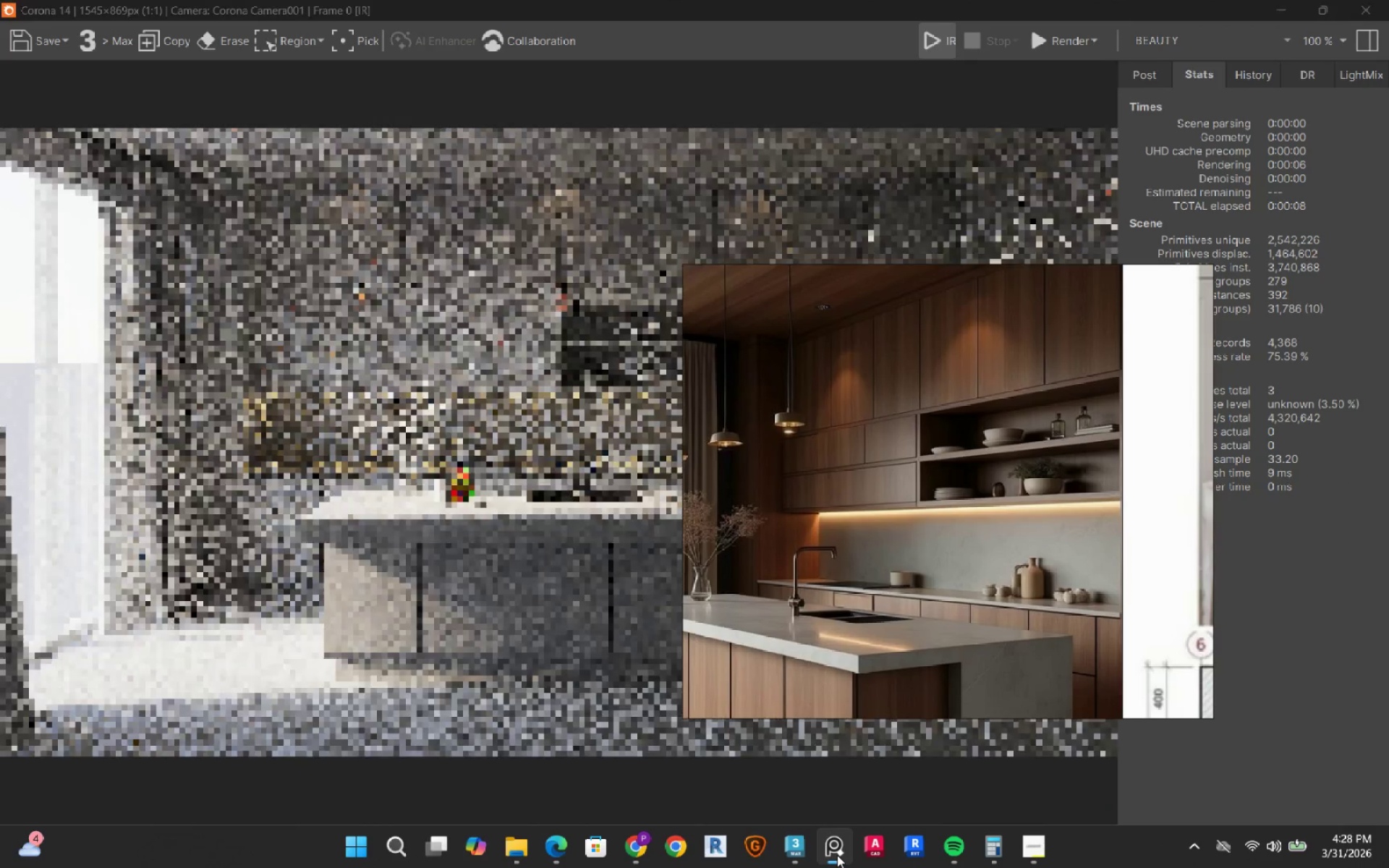 
left_click([837, 855])
 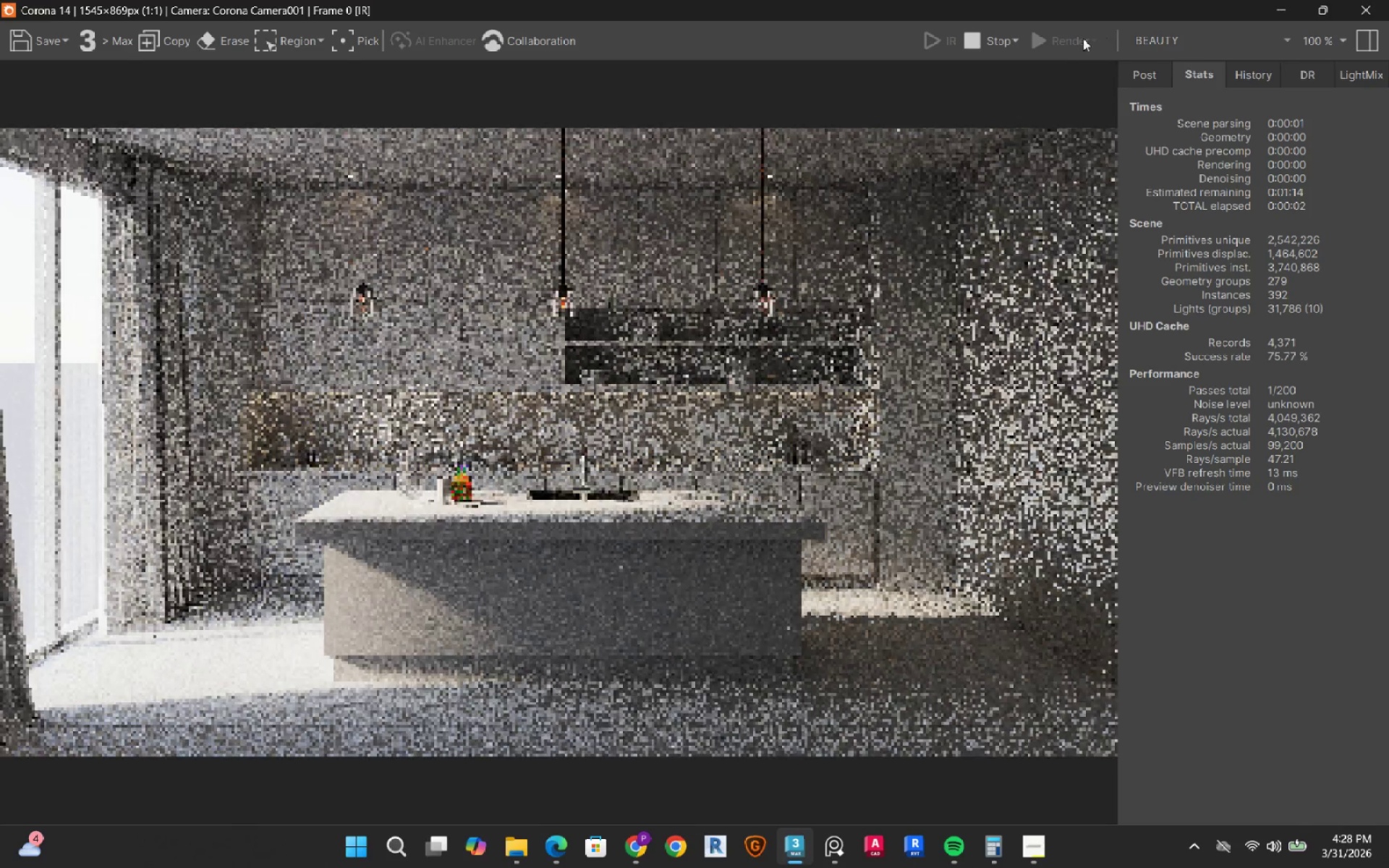 
left_click([966, 39])
 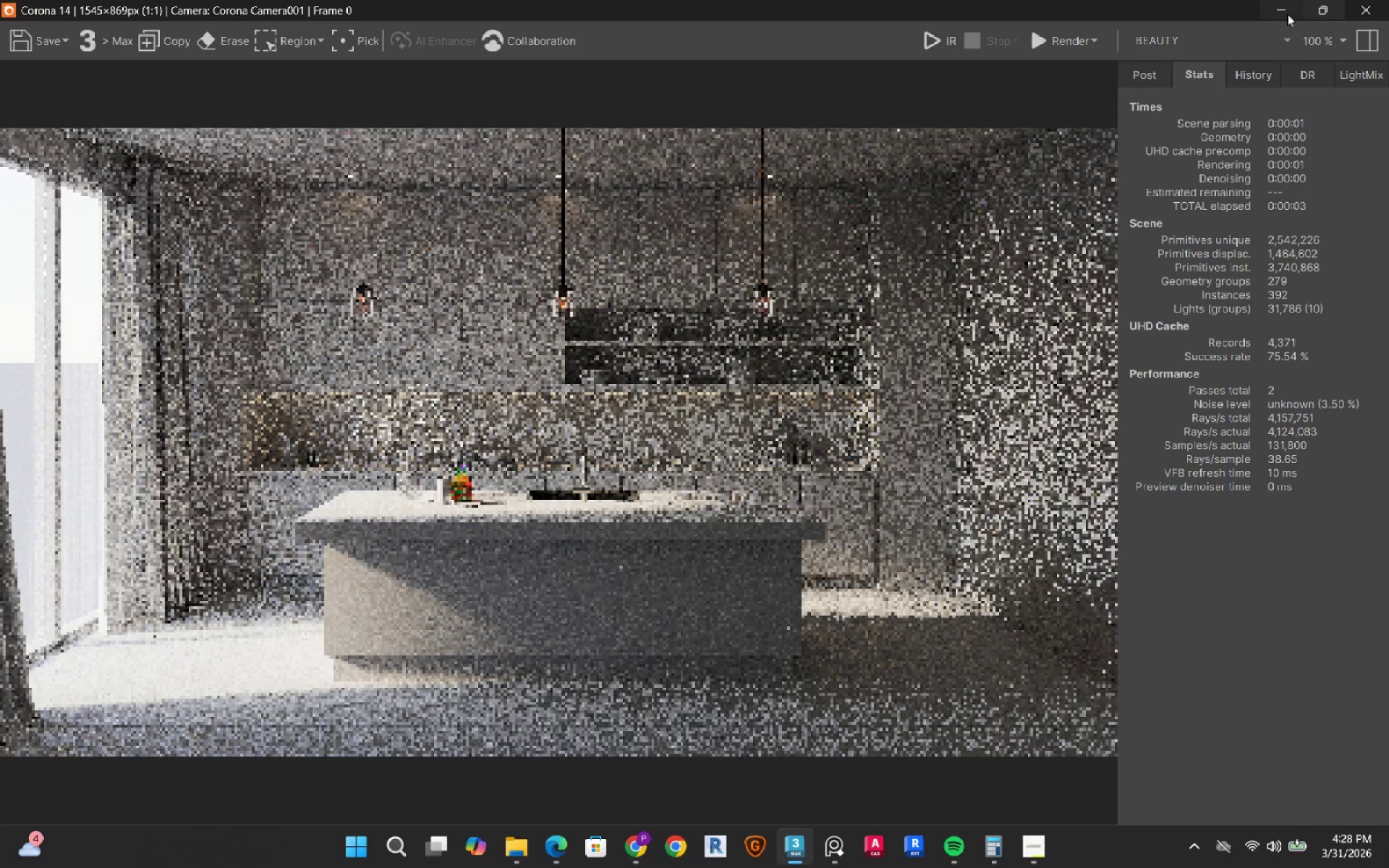 
left_click([1277, 11])
 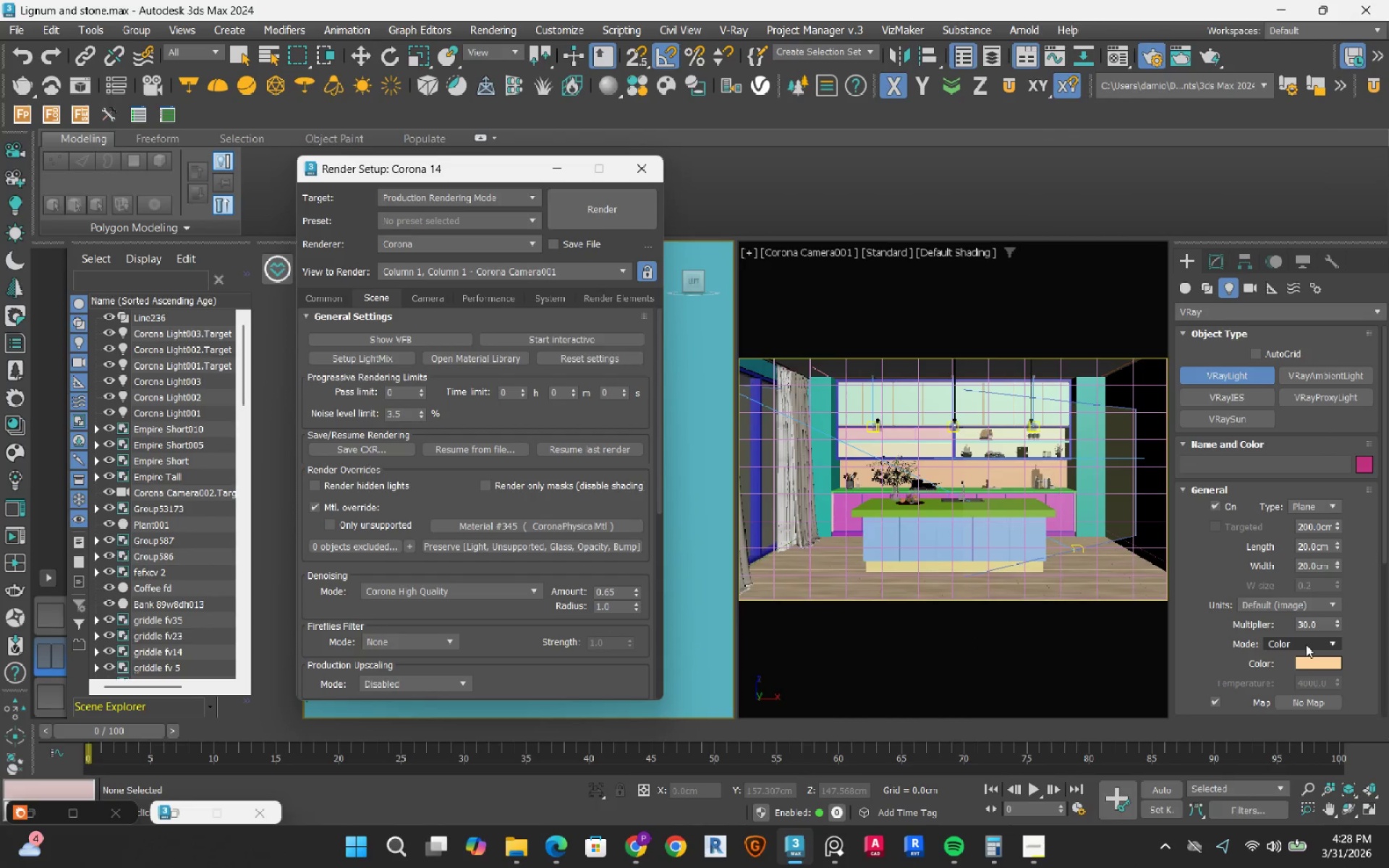 
left_click([1307, 642])
 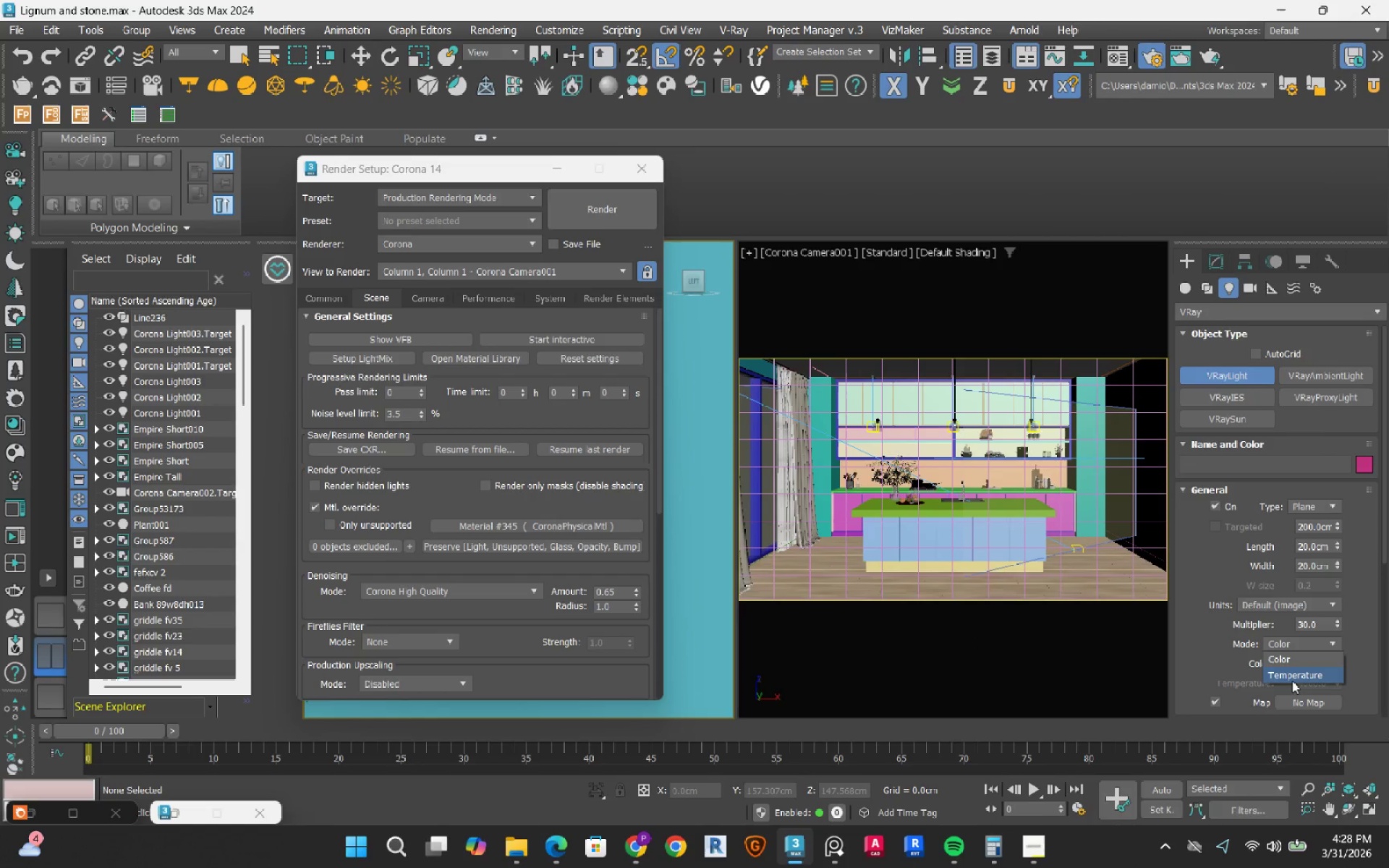 
left_click([1292, 679])
 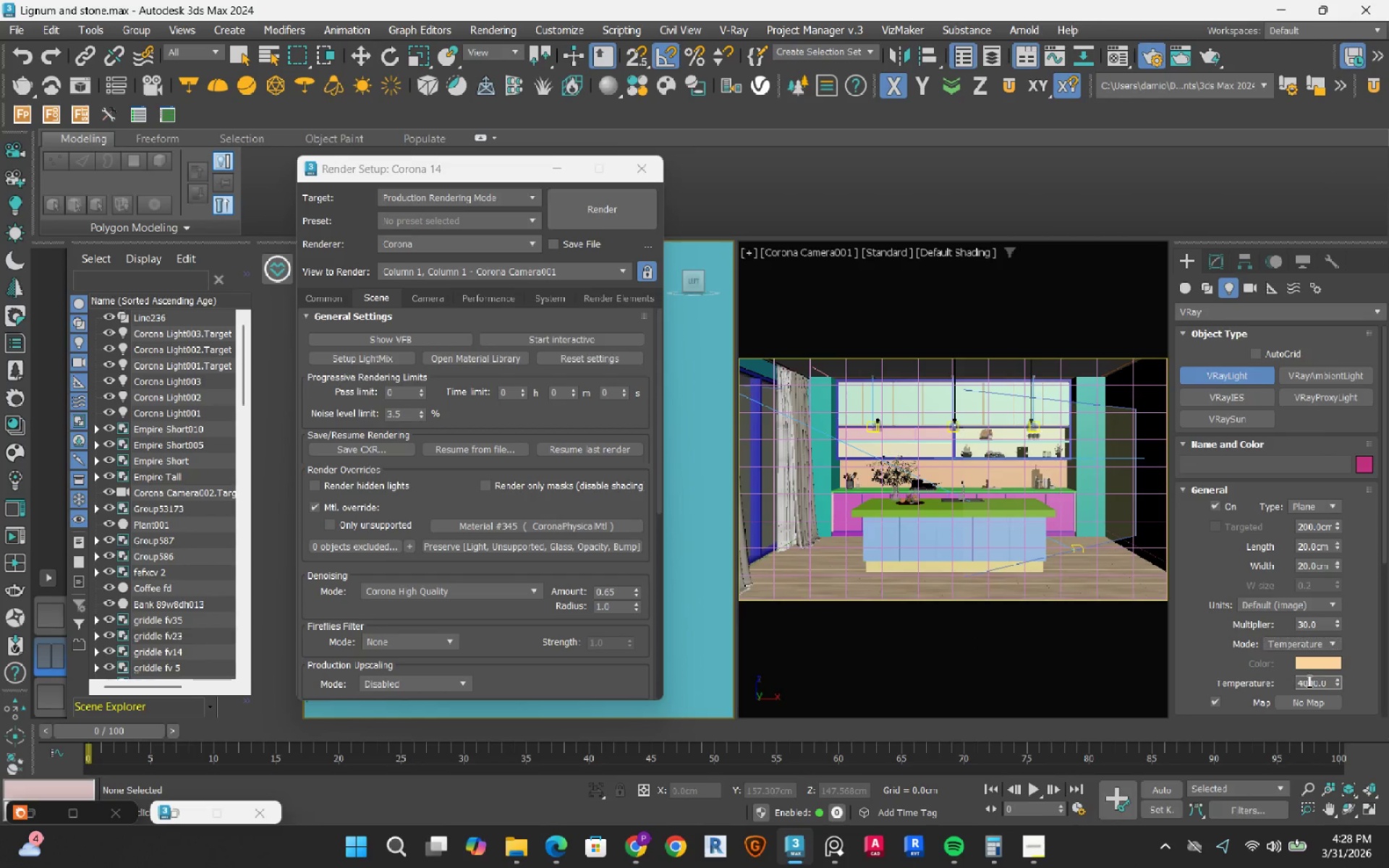 
double_click([1308, 681])
 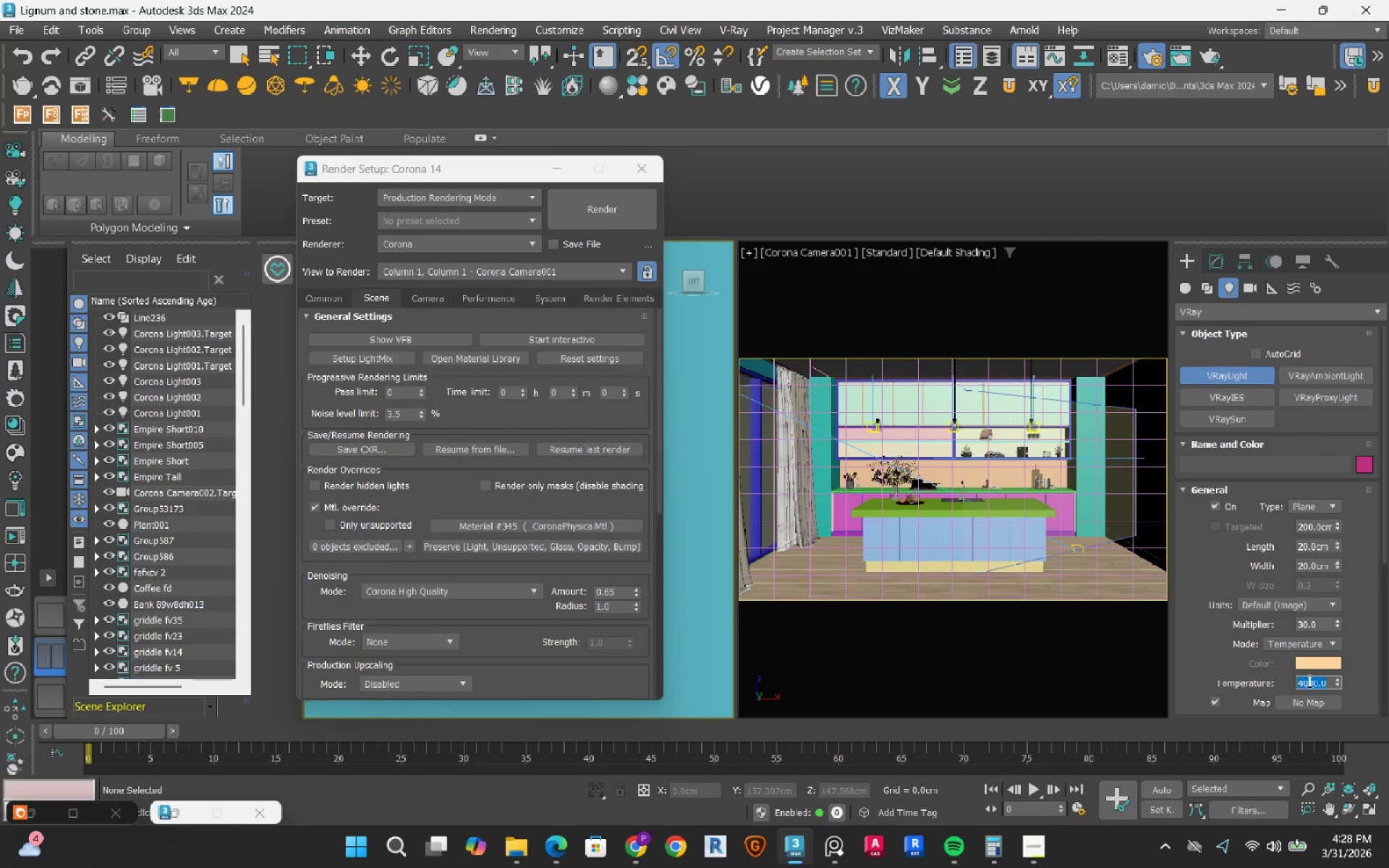 
key(Numpad3)
 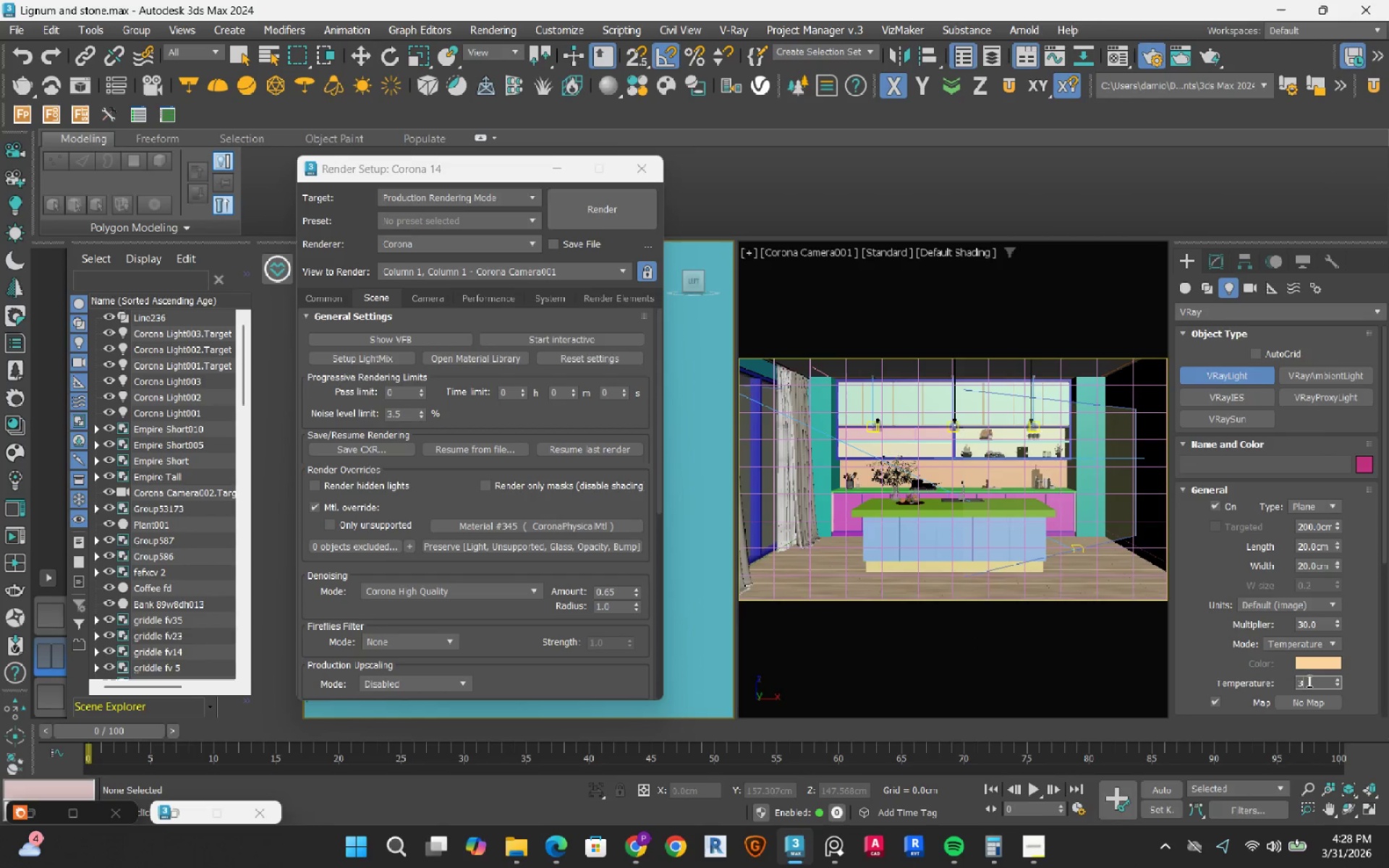 
key(Numpad0)
 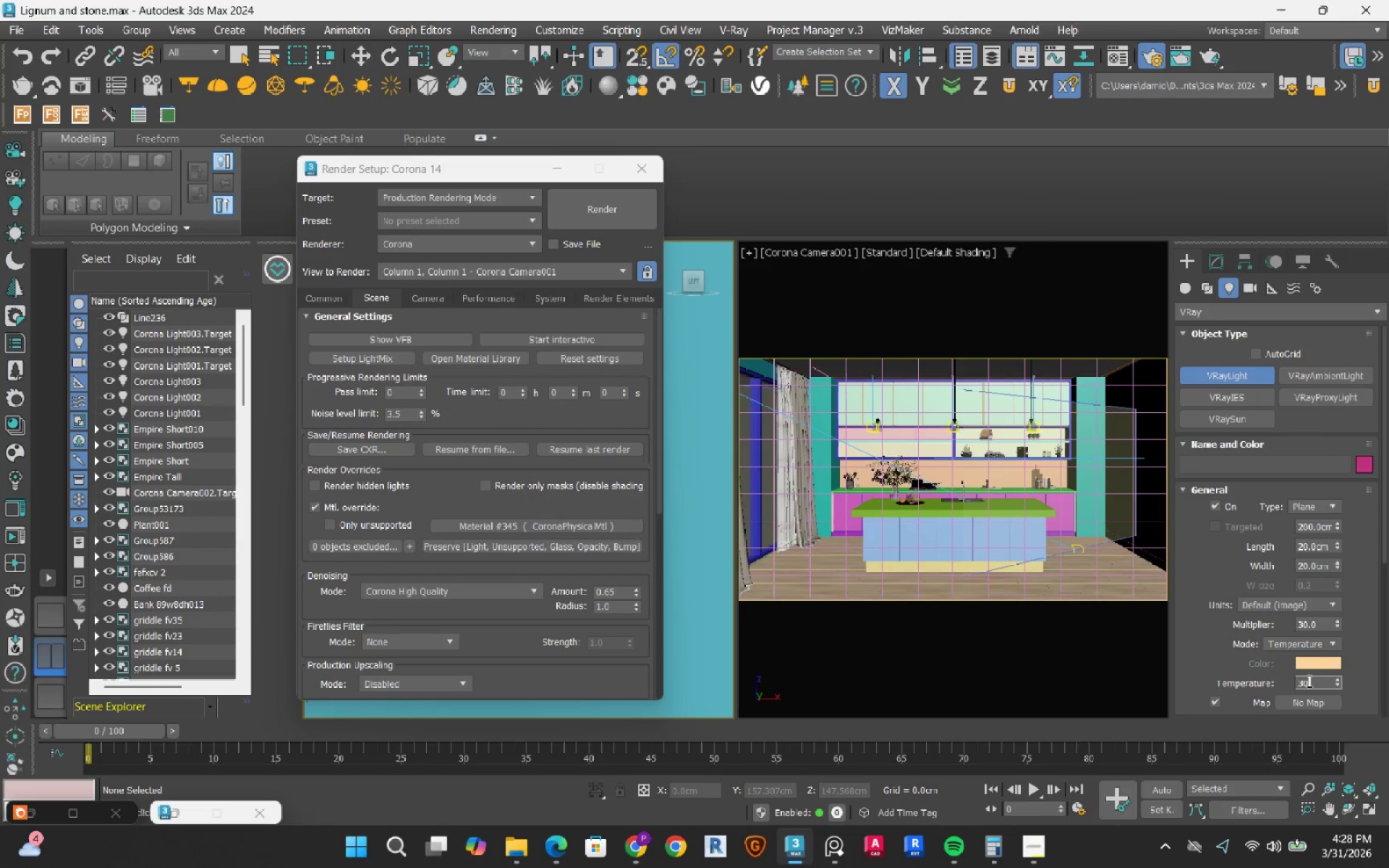 
key(Numpad0)
 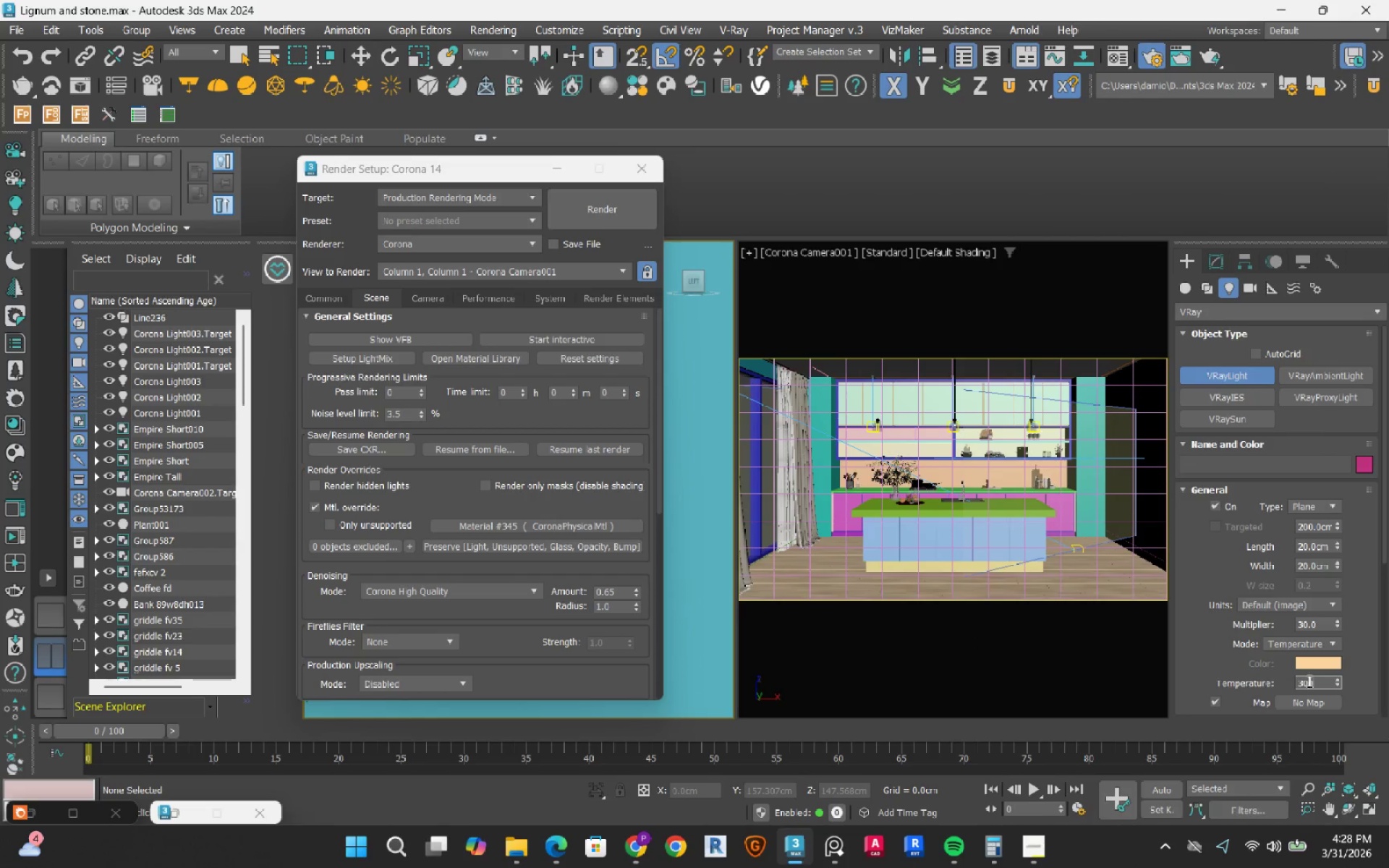 
key(Numpad0)
 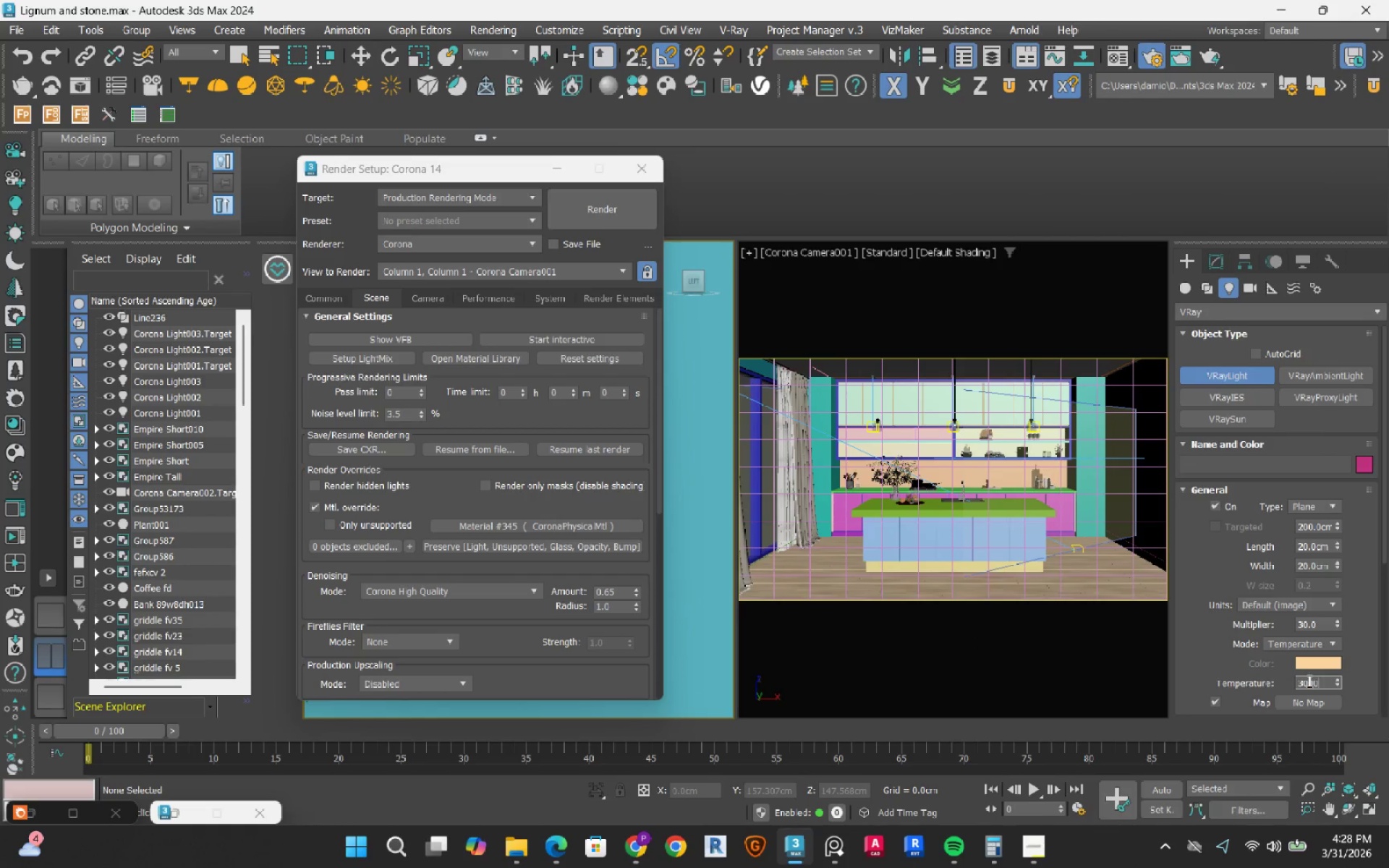 
key(NumpadEnter)
 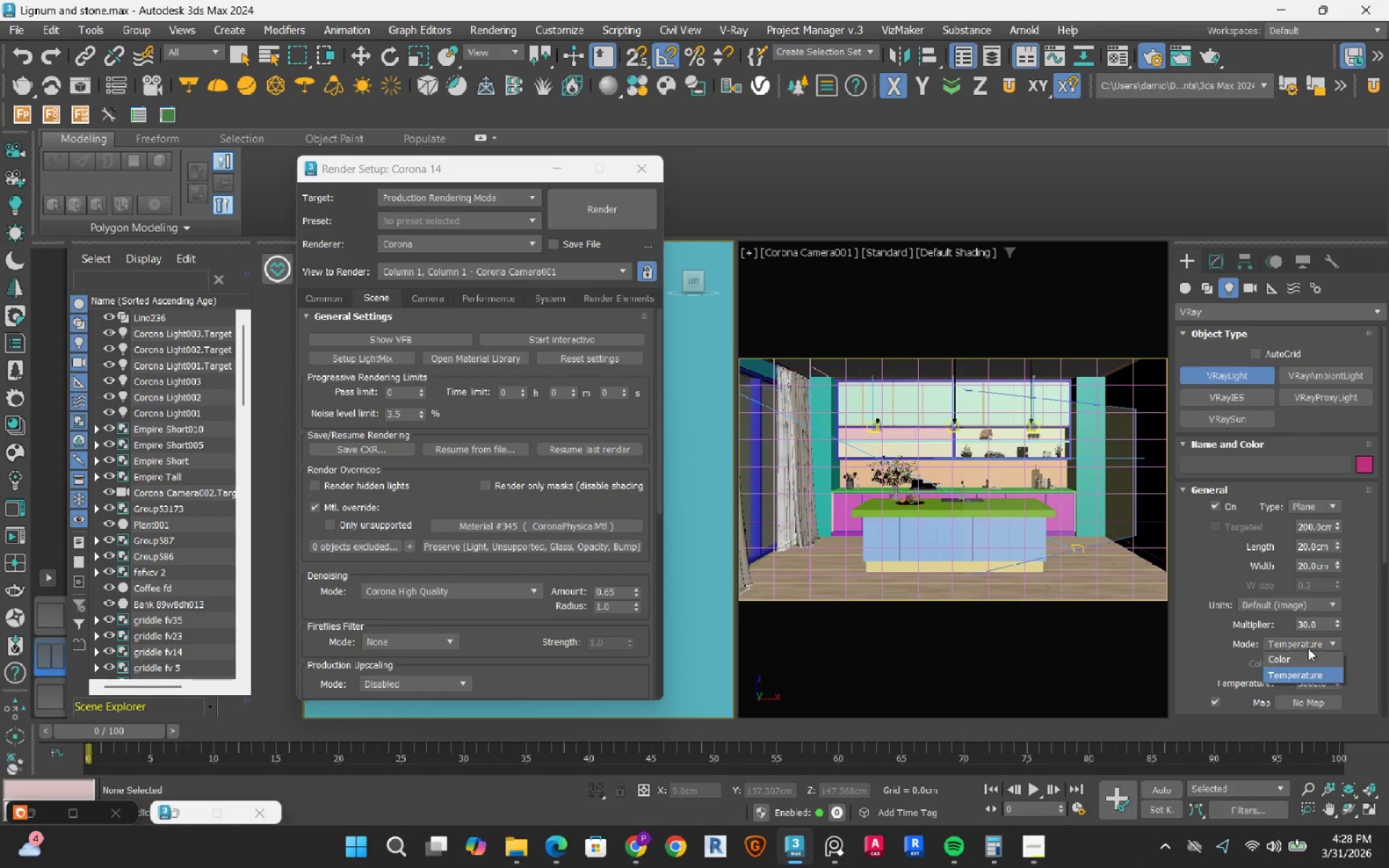 
double_click([1304, 658])
 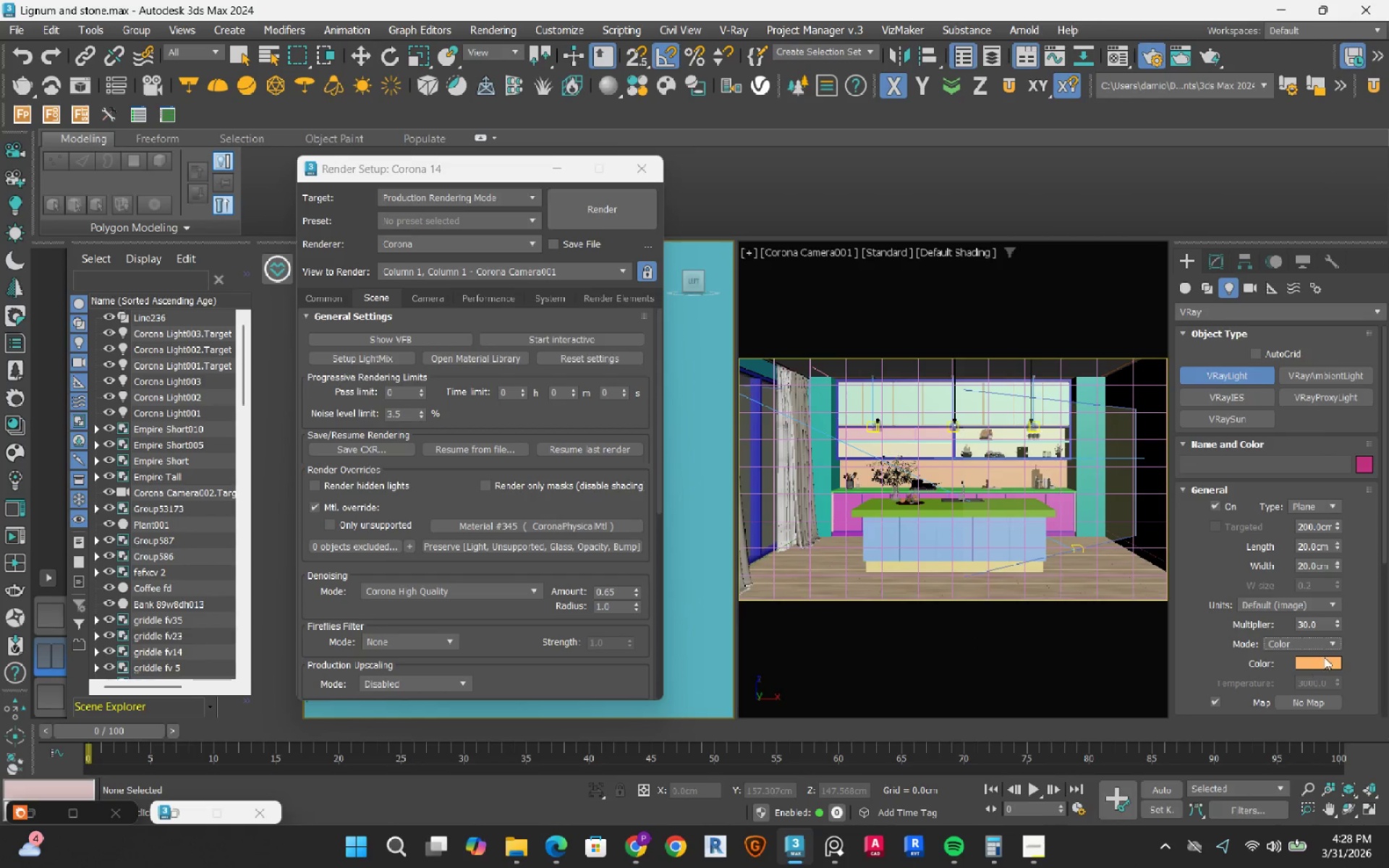 
right_click([1324, 656])
 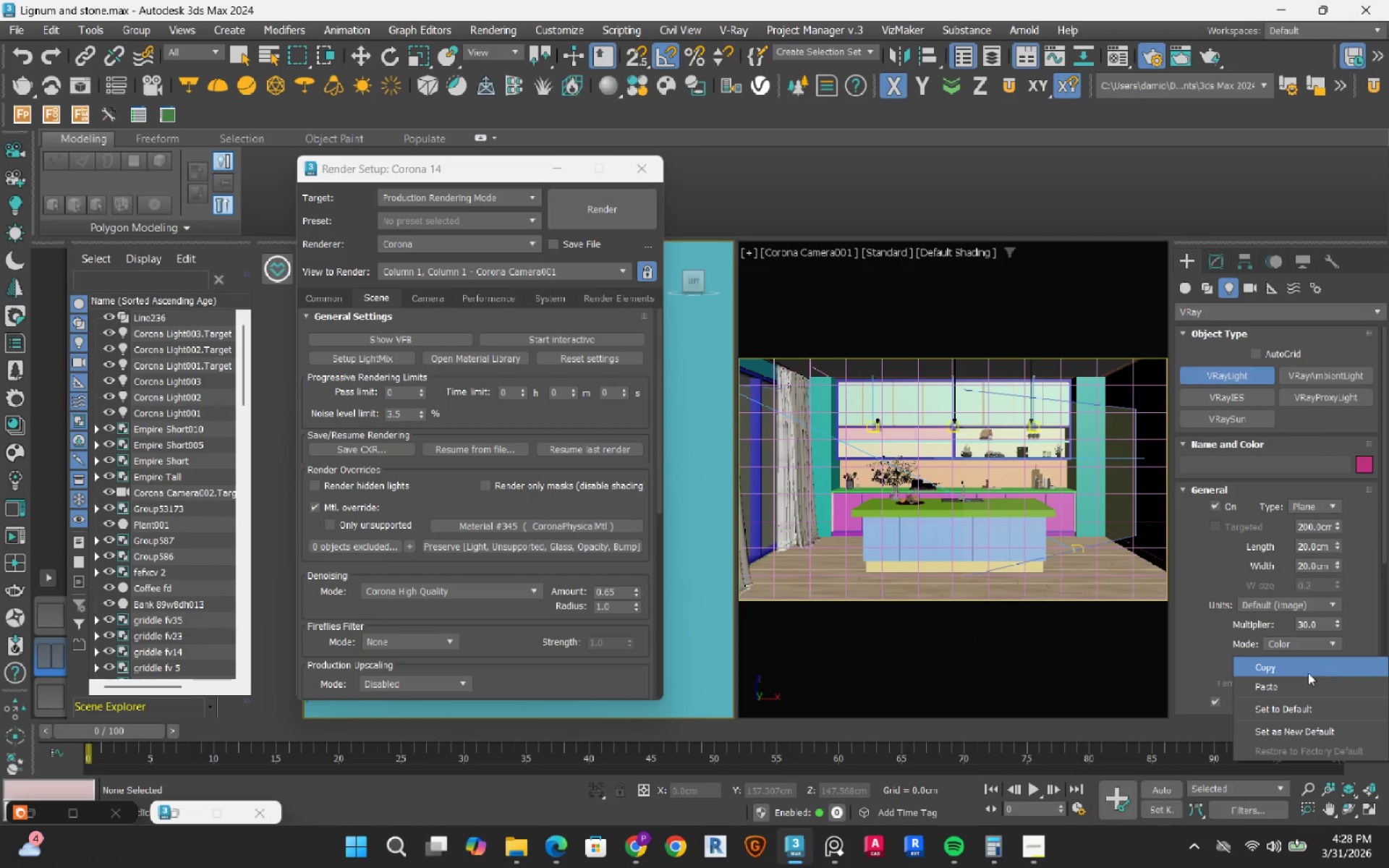 
left_click([1308, 673])
 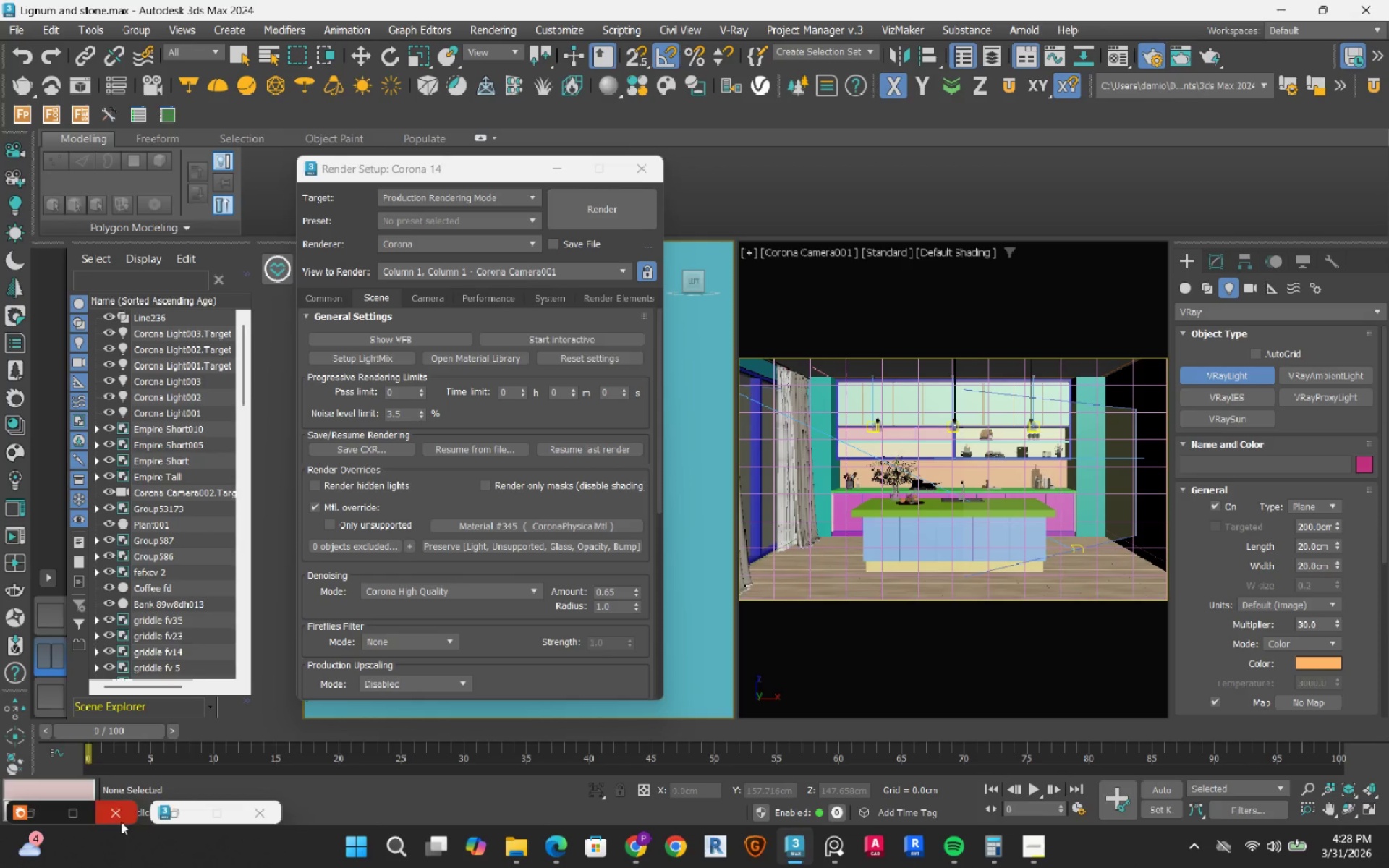 
left_click([173, 812])
 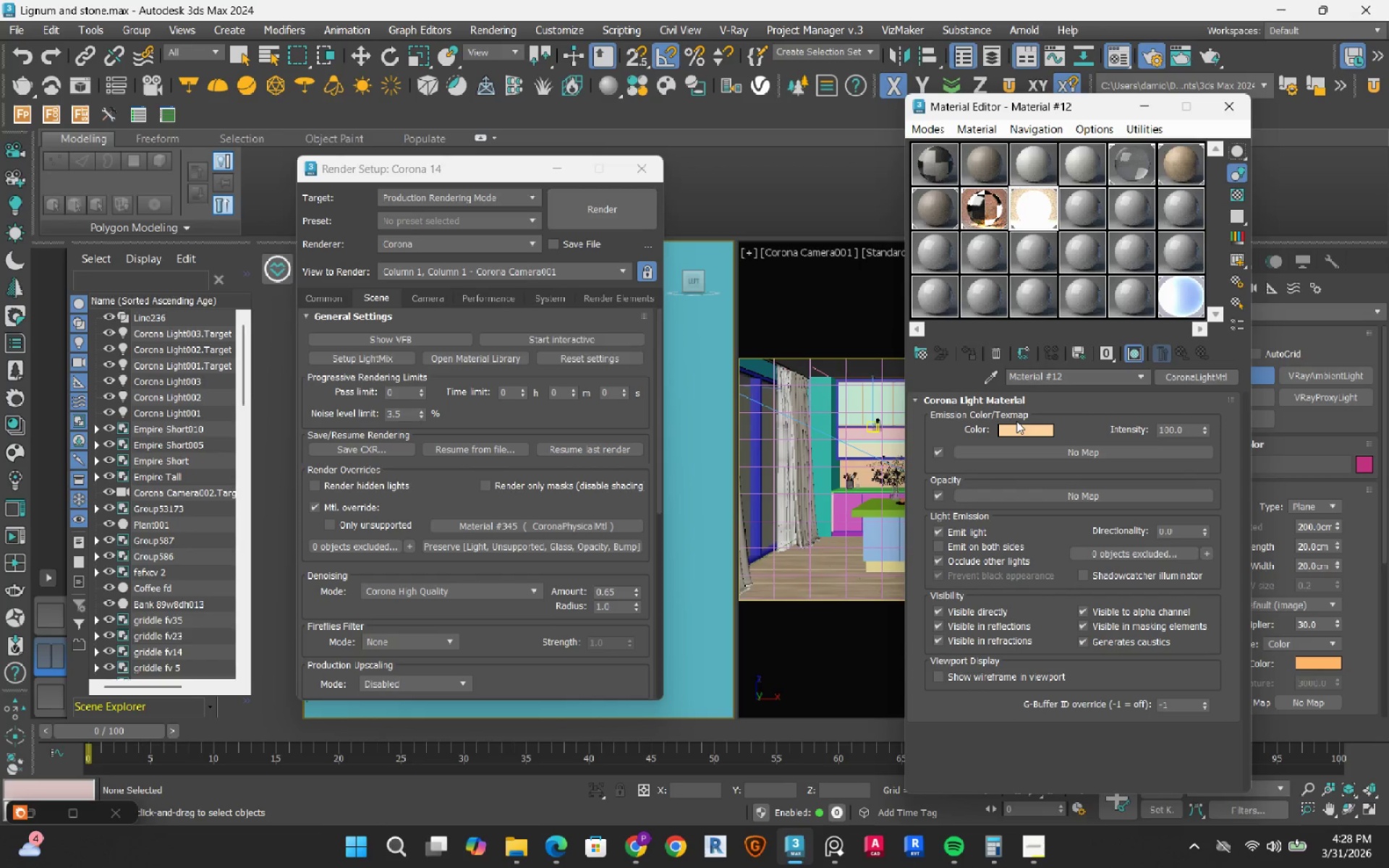 
right_click([1014, 429])
 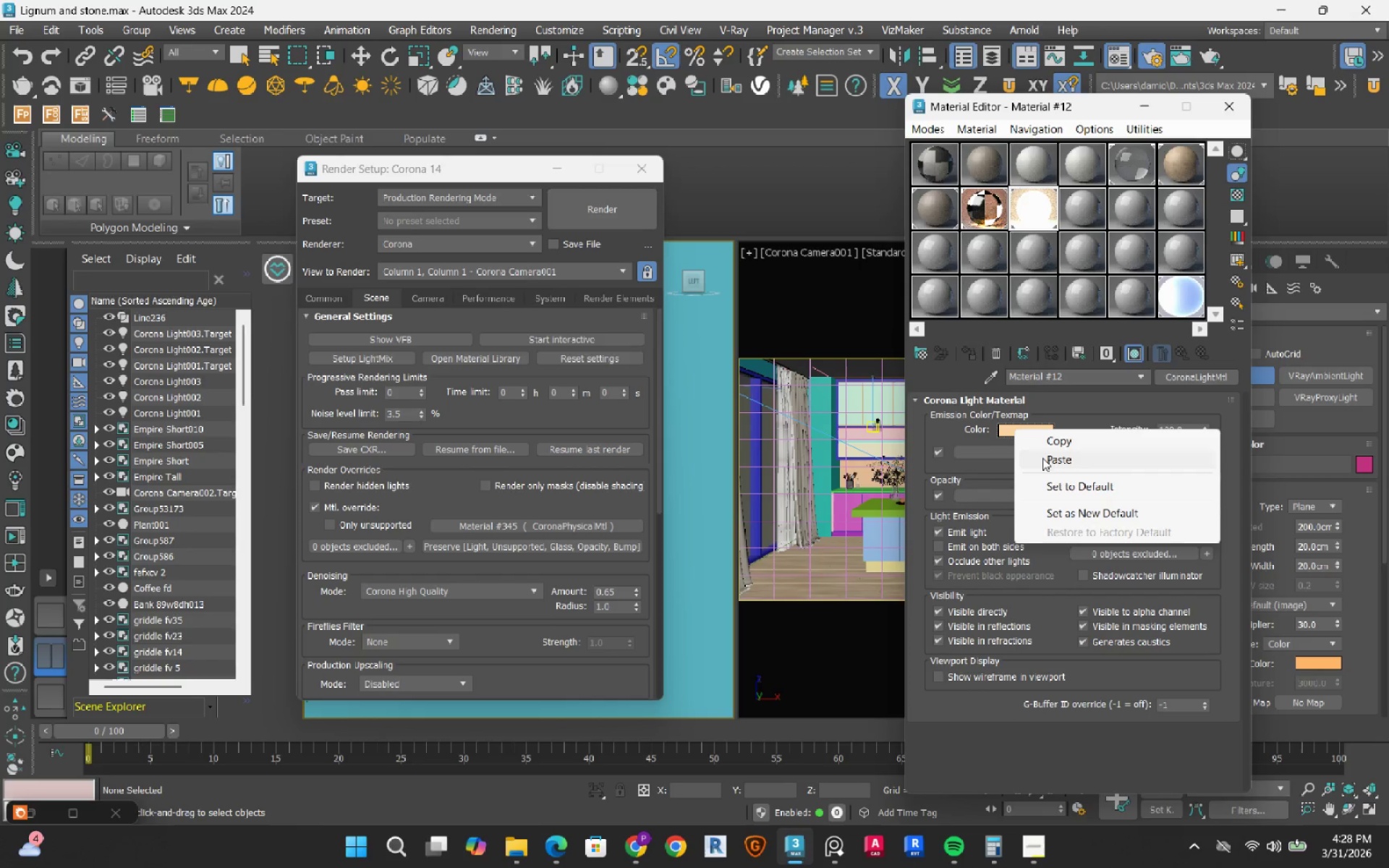 
left_click([1042, 460])
 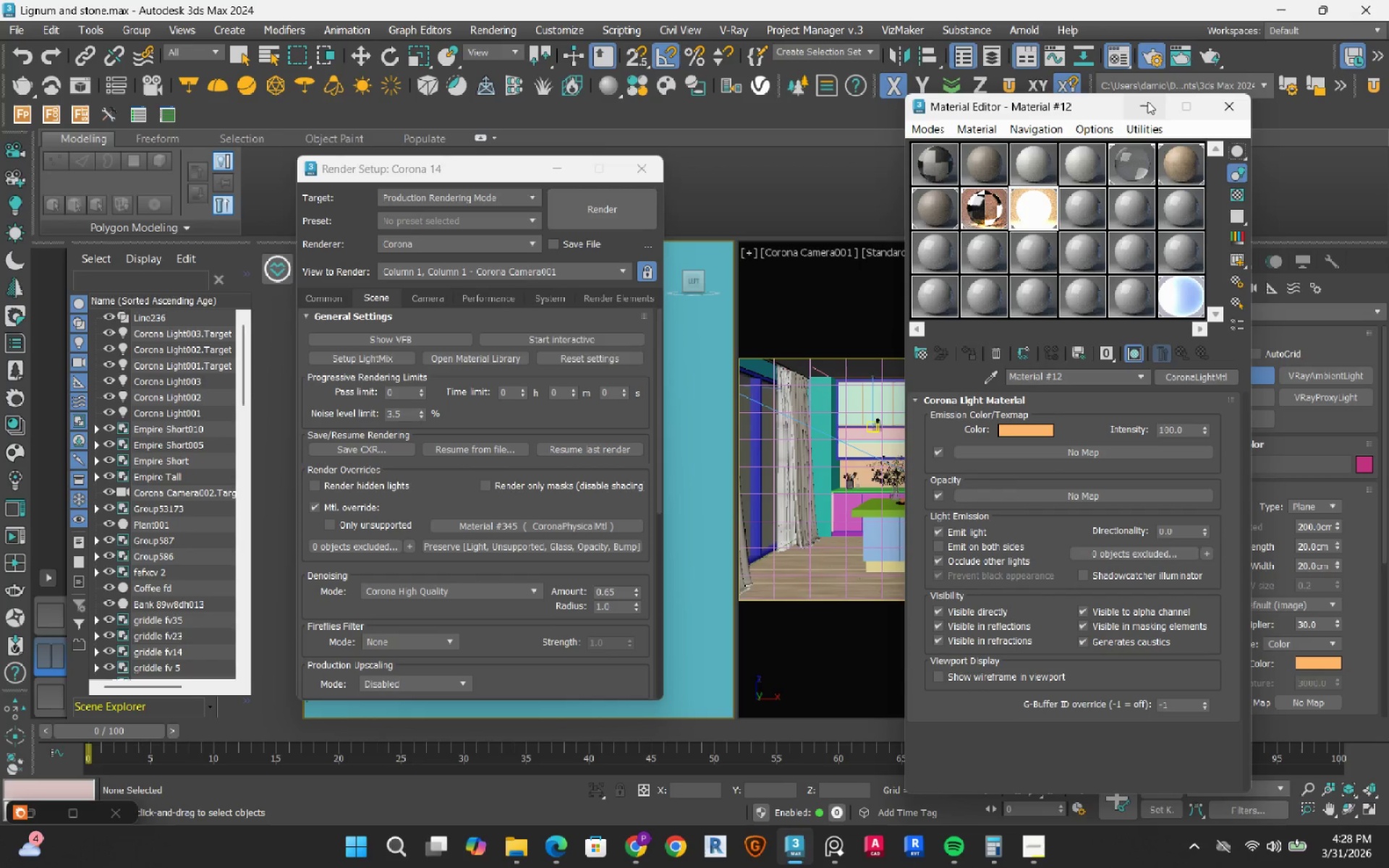 
left_click([1147, 101])
 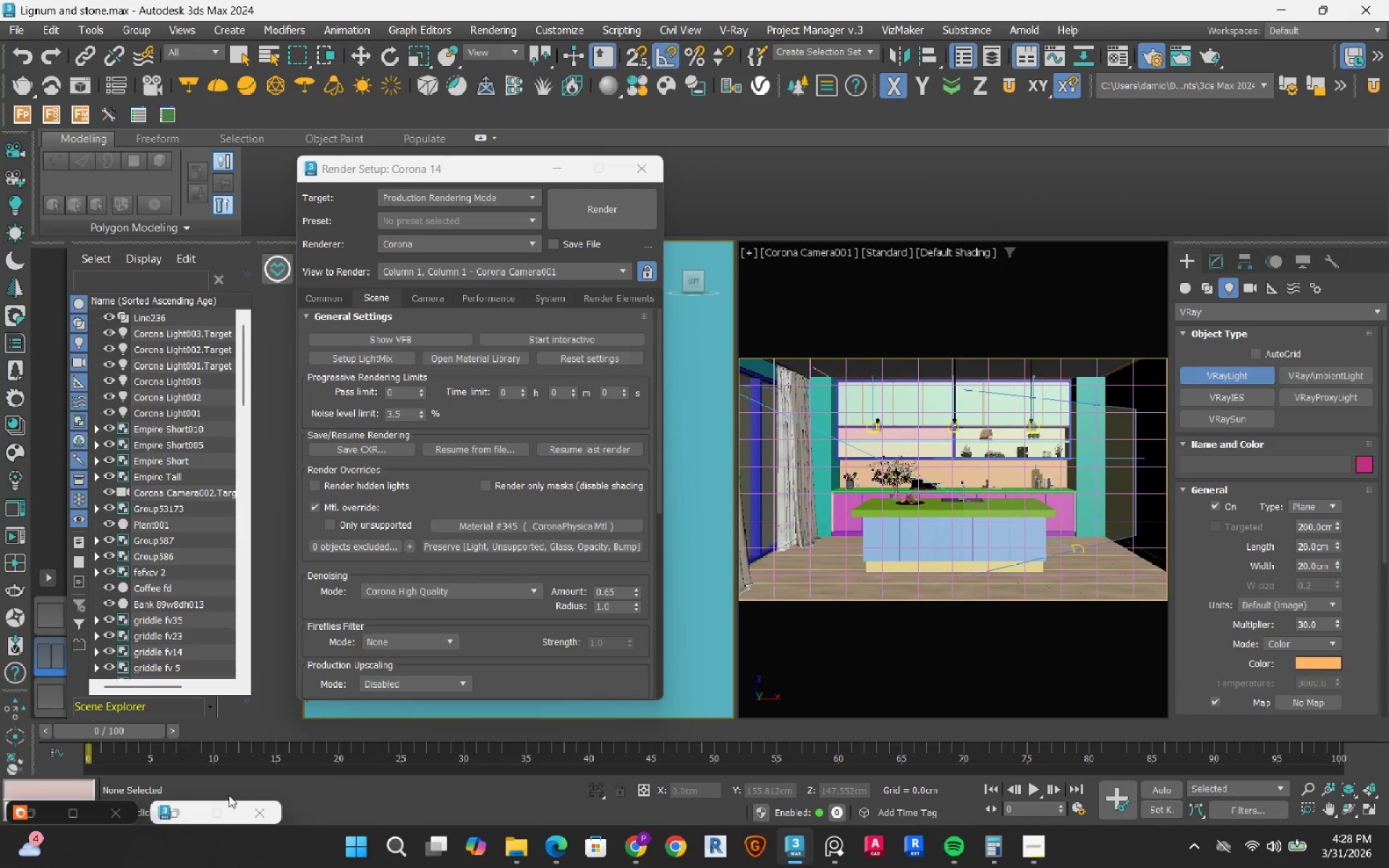 
left_click([182, 807])
 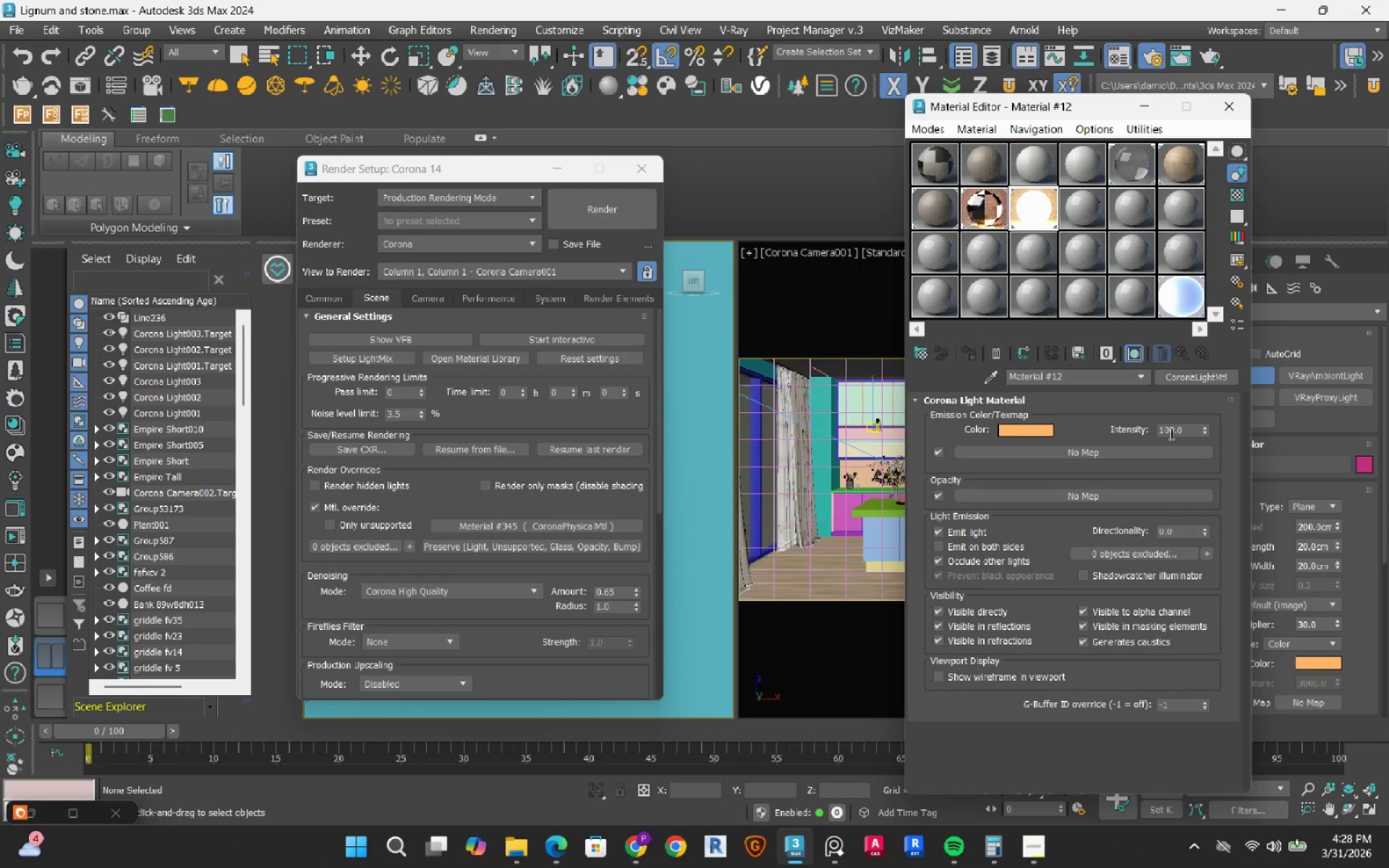 
double_click([1170, 433])
 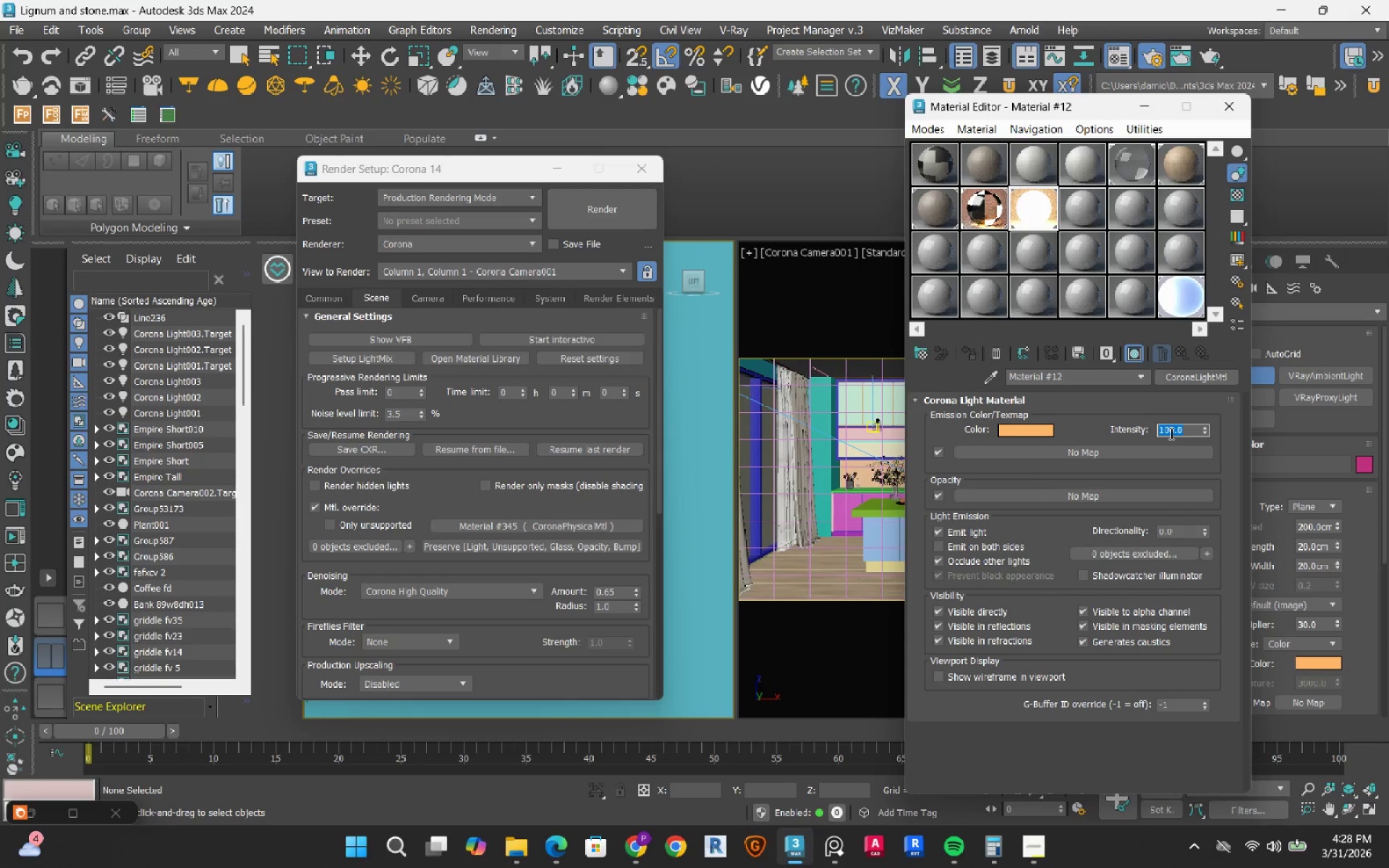 
key(Numpad5)
 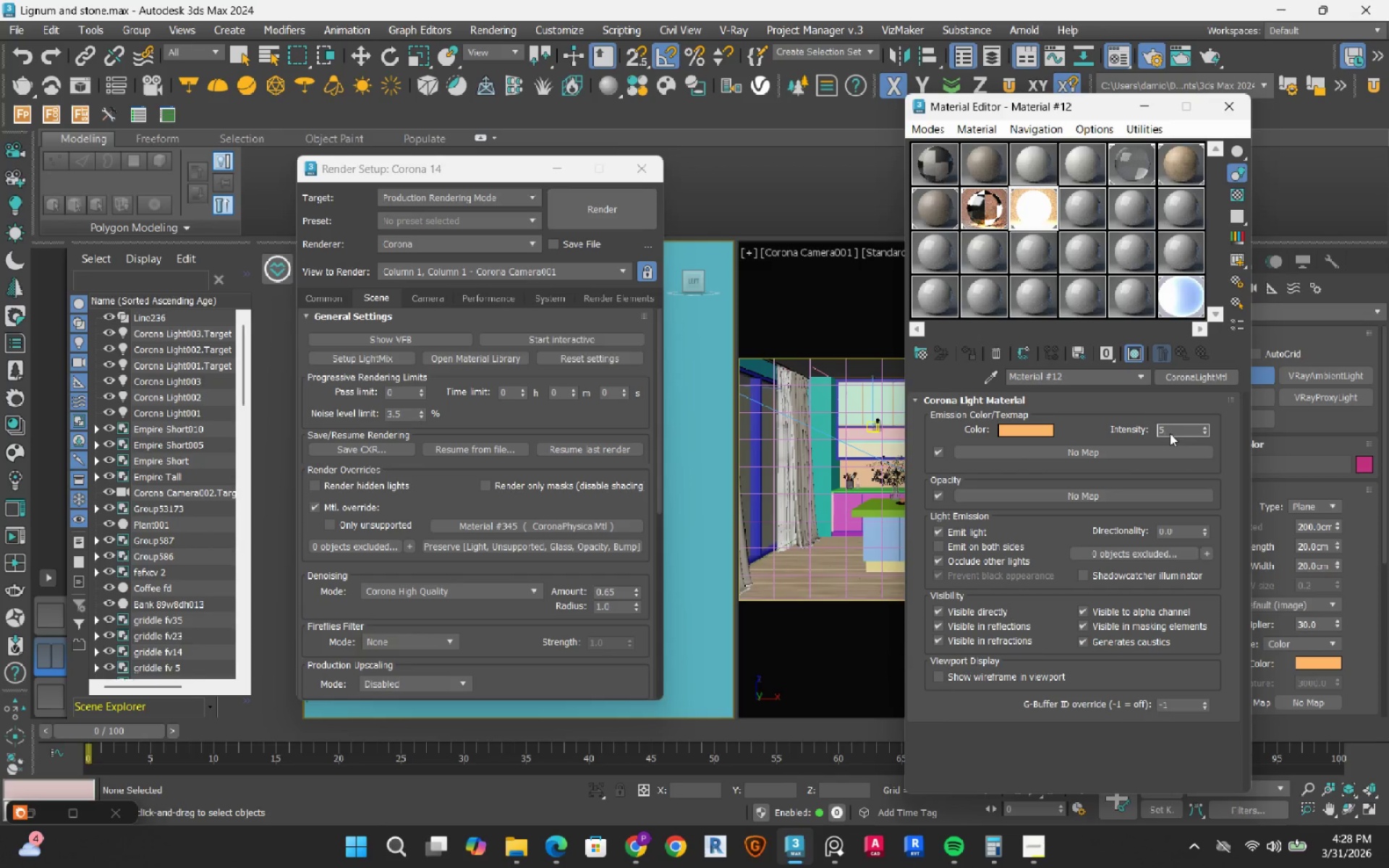 
key(Numpad0)
 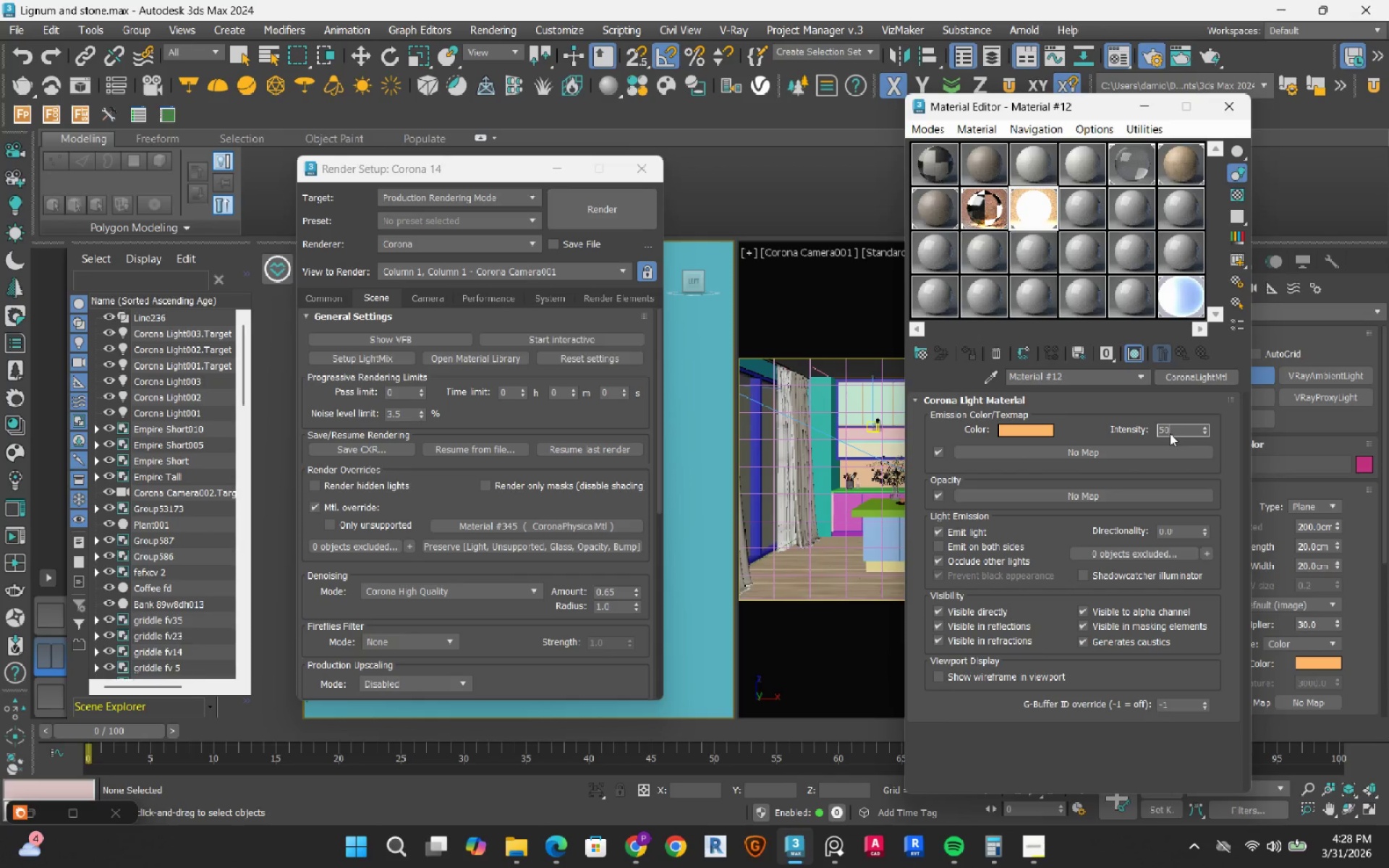 
key(NumpadEnter)
 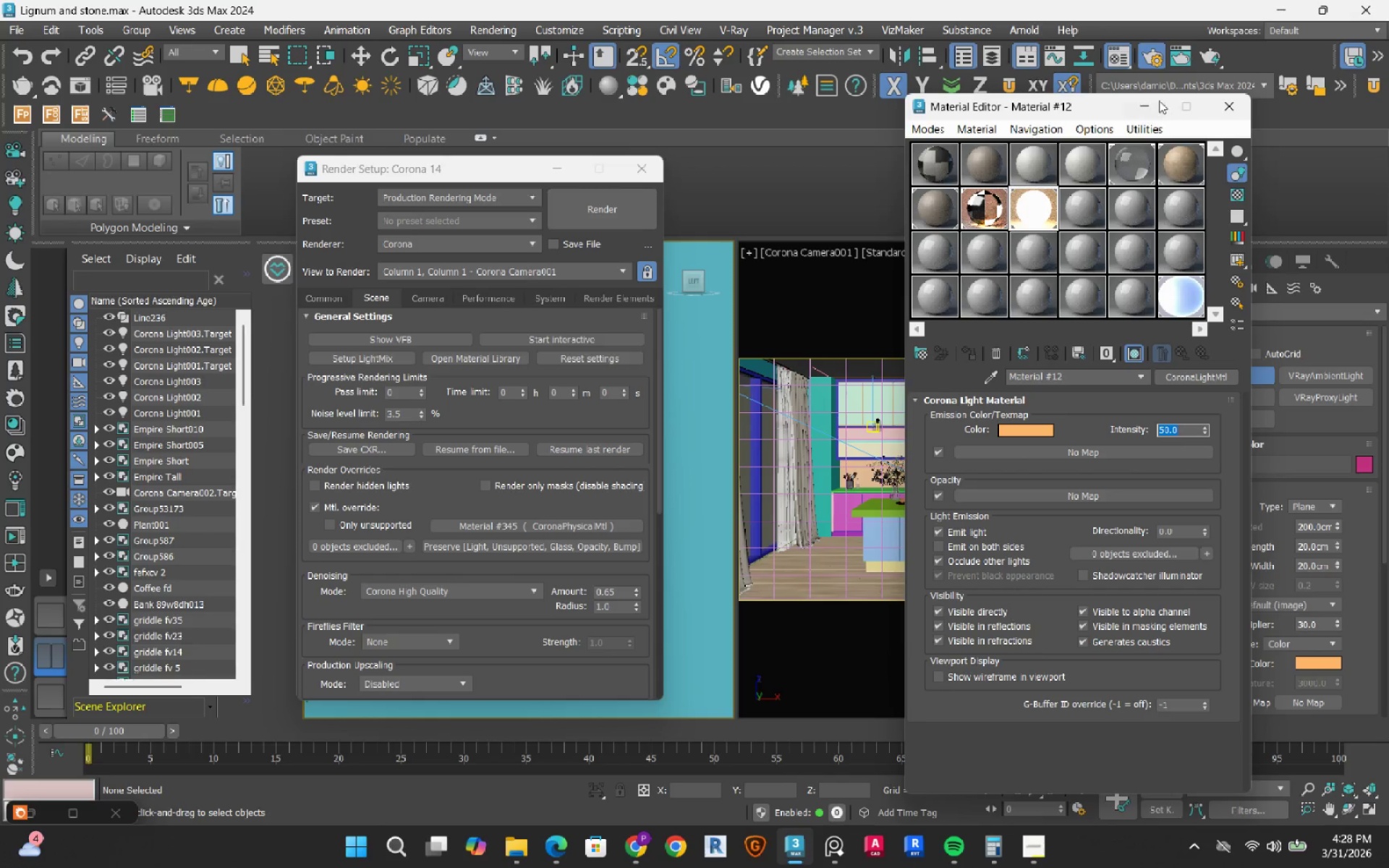 
left_click([1150, 104])
 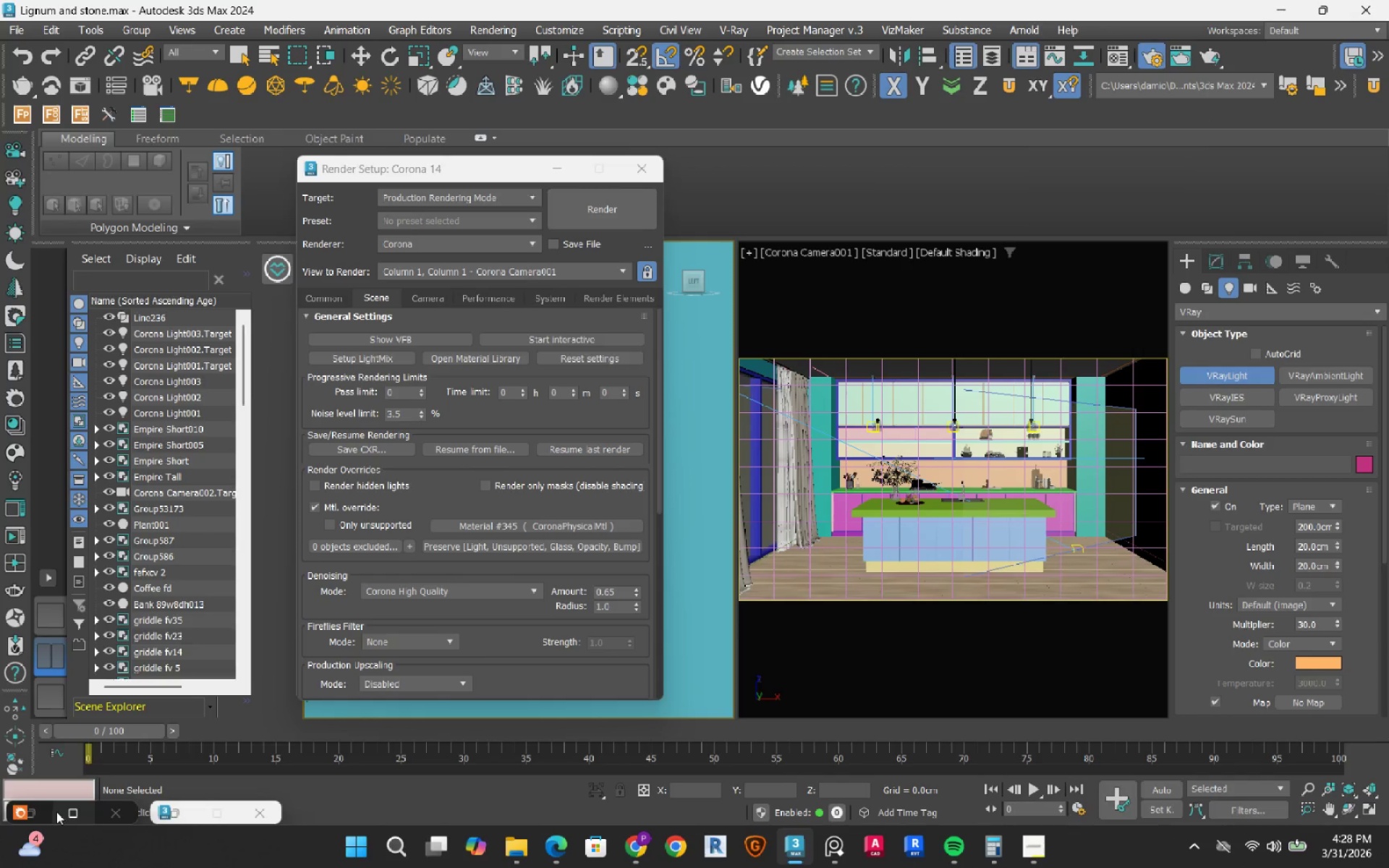 
left_click([47, 814])
 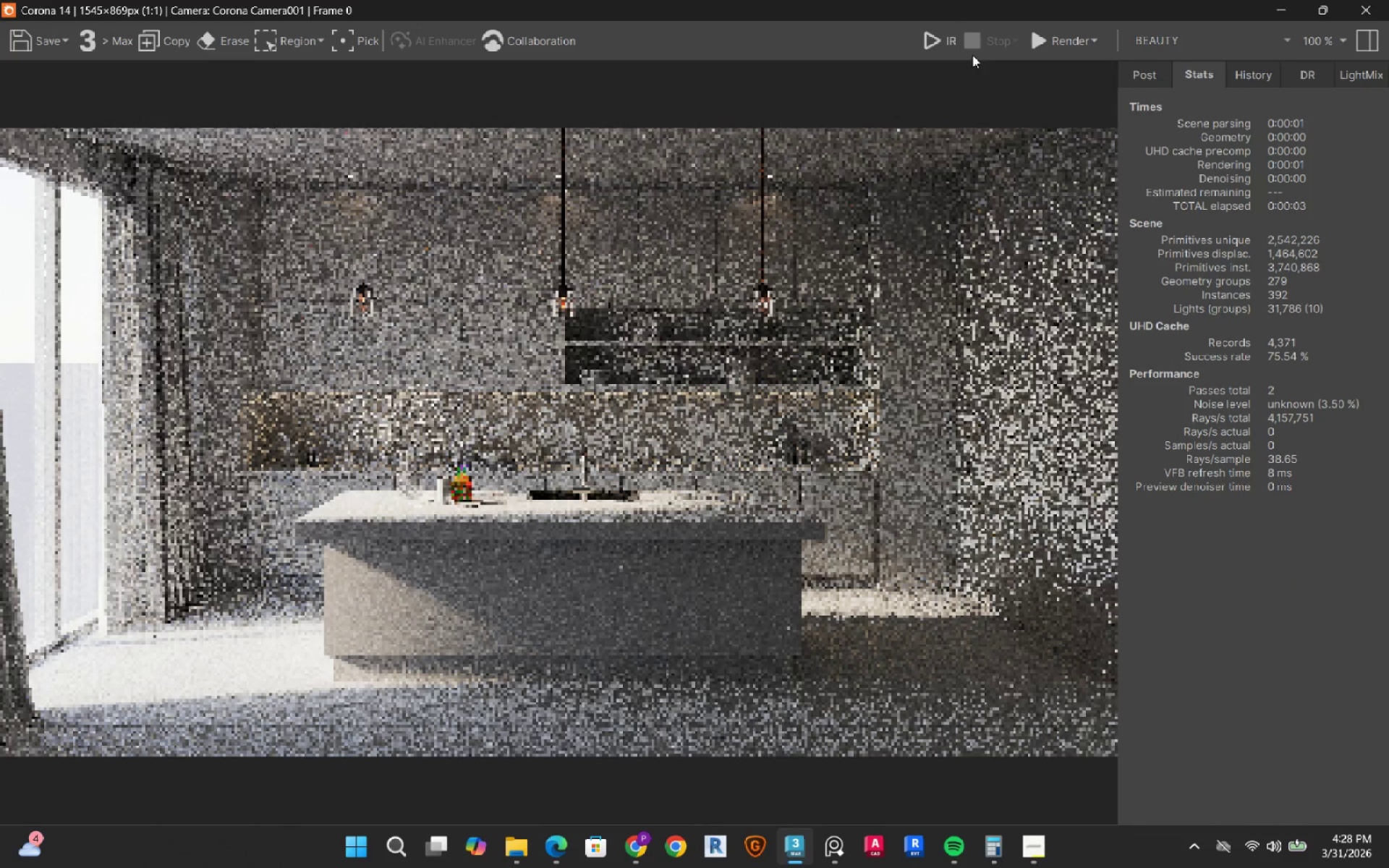 
left_click([946, 41])
 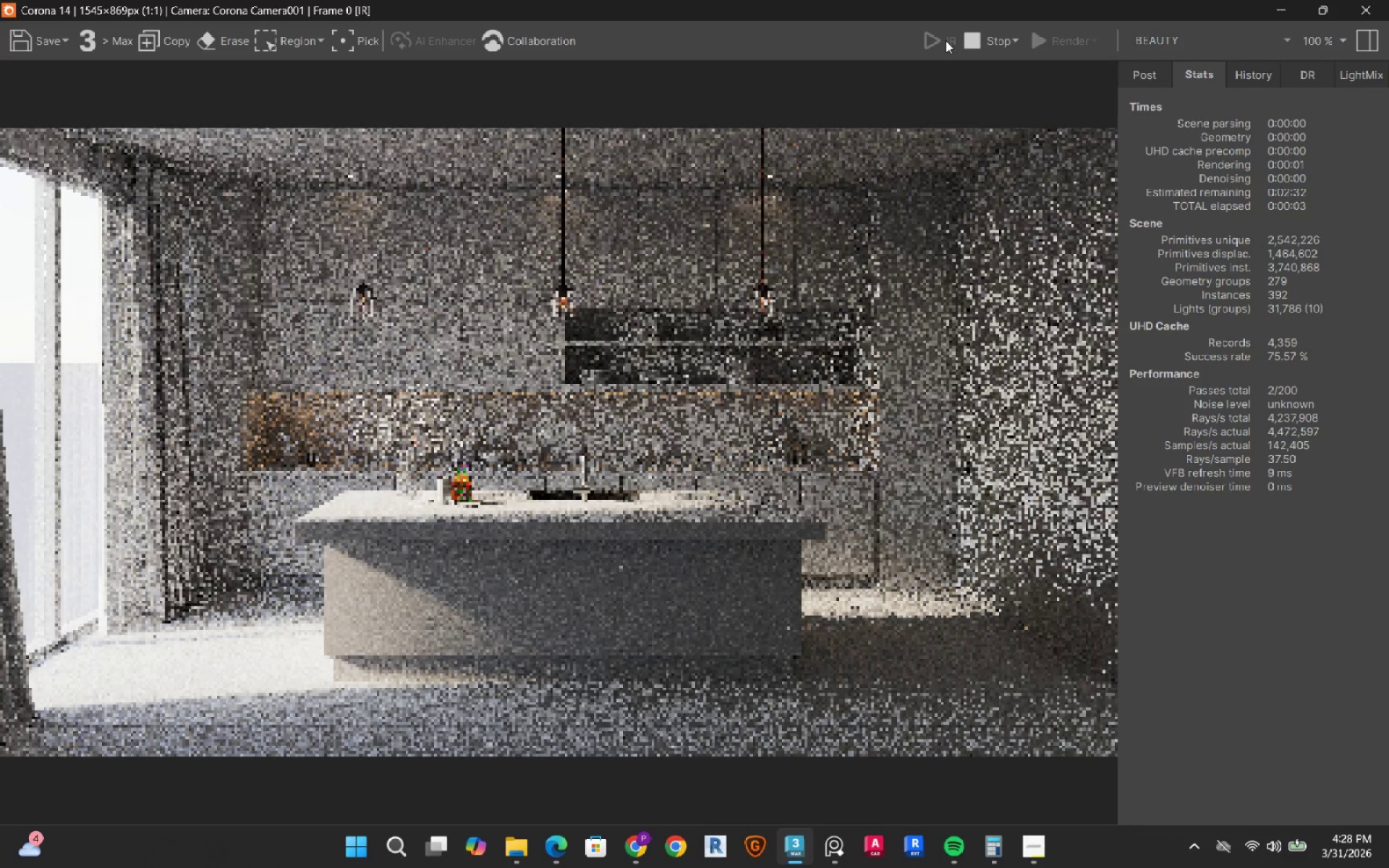 
wait(10.53)
 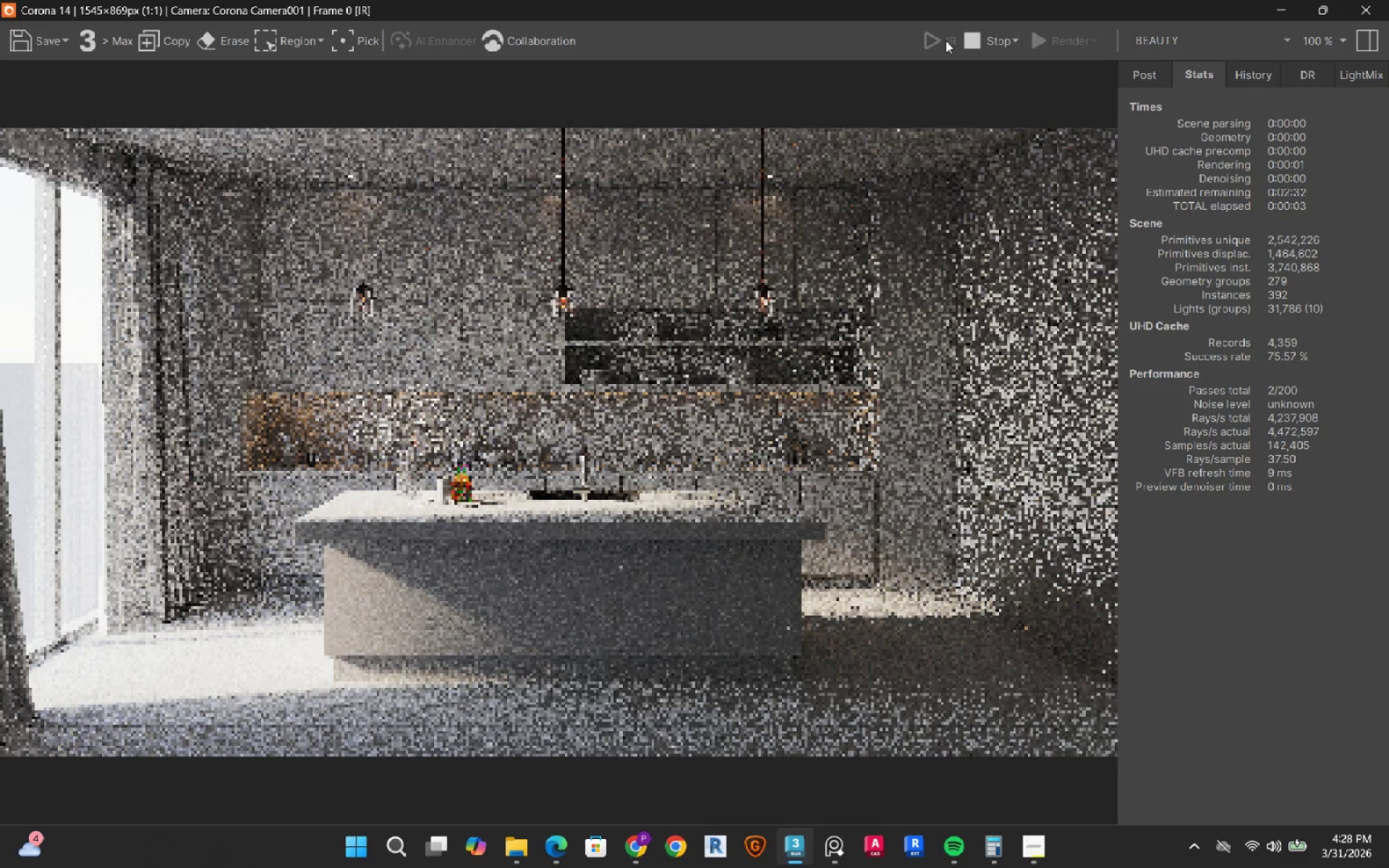 
left_click([1024, 851])